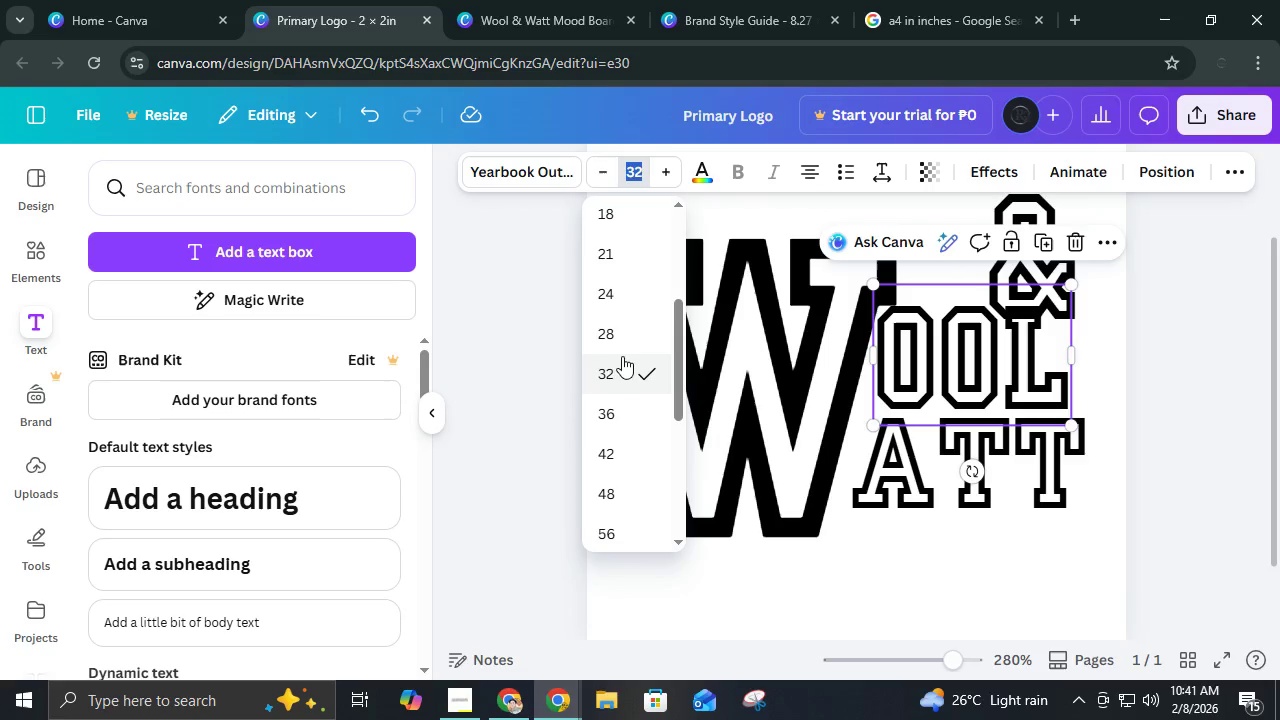 
left_click([622, 334])
 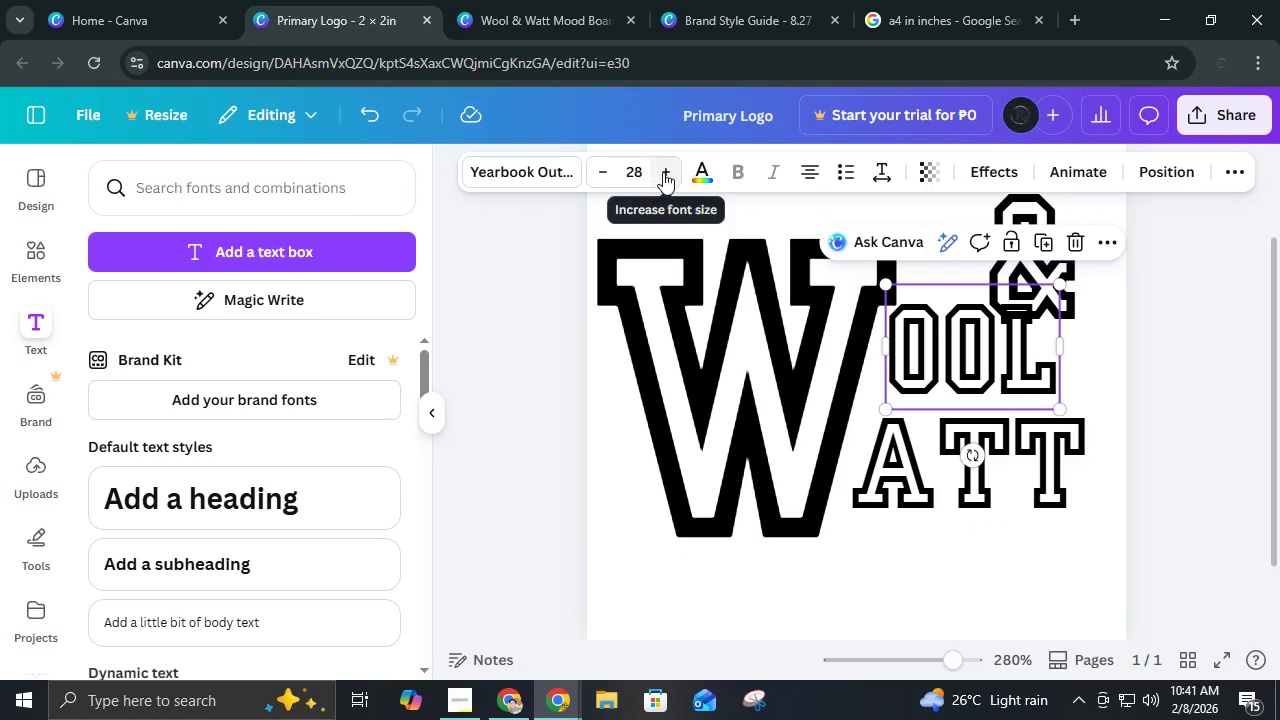 
double_click([664, 172])
 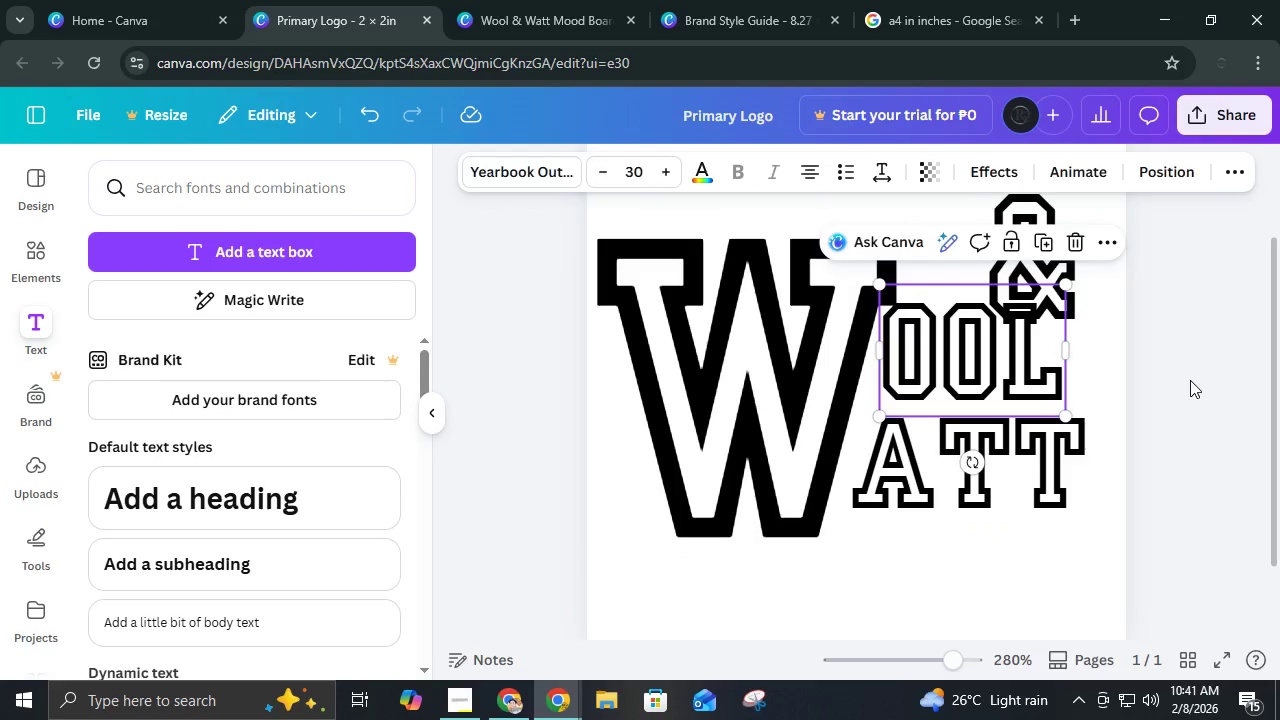 
left_click([1190, 380])
 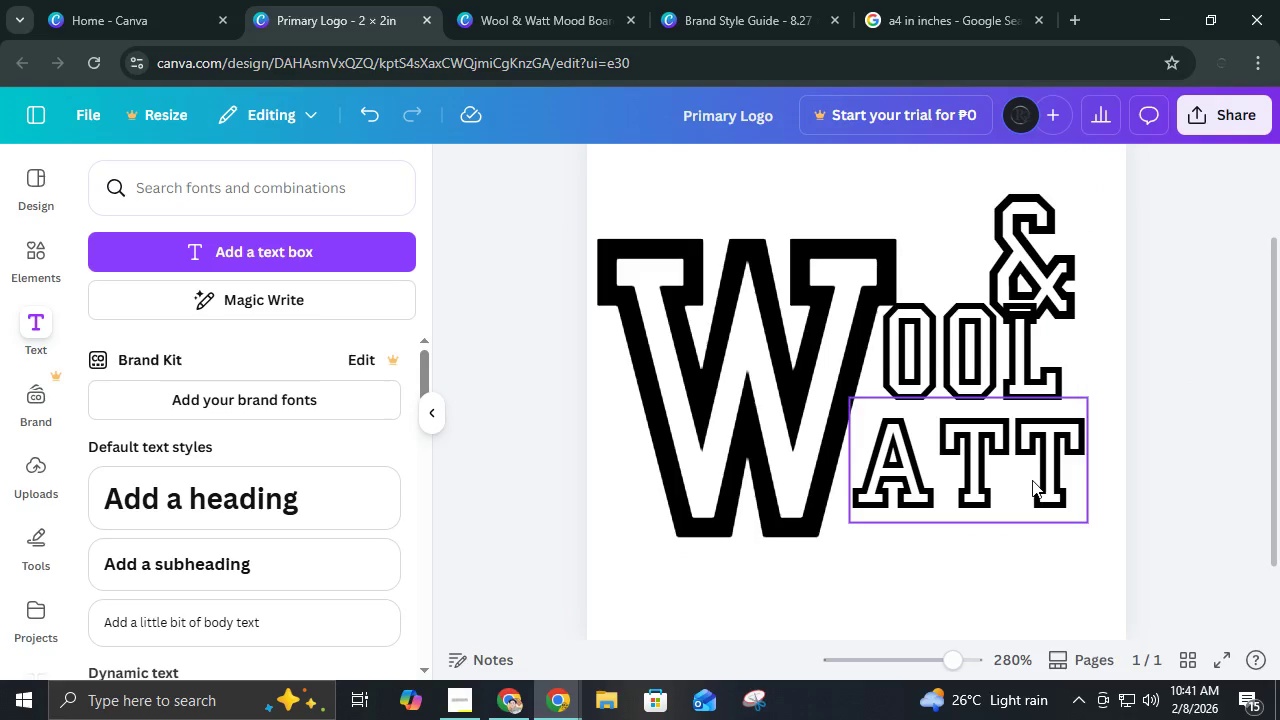 
left_click_drag(start_coordinate=[1032, 480], to_coordinate=[1028, 494])
 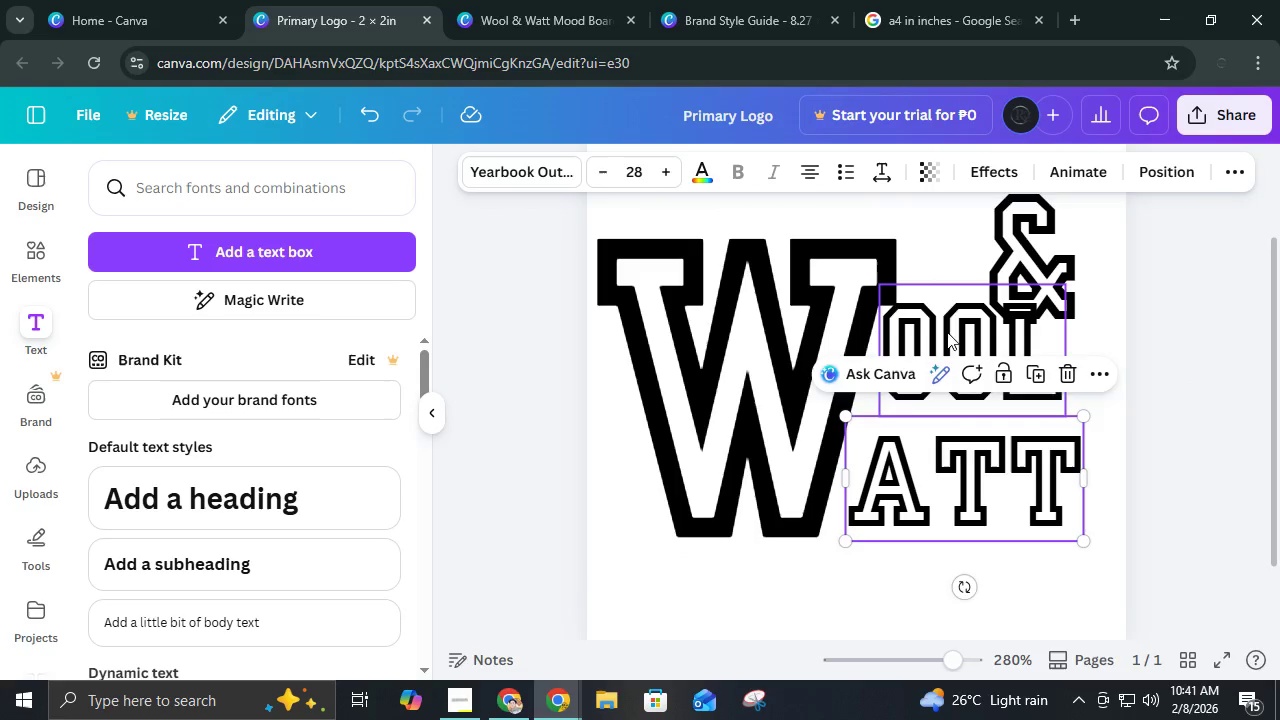 
left_click_drag(start_coordinate=[941, 330], to_coordinate=[937, 340])
 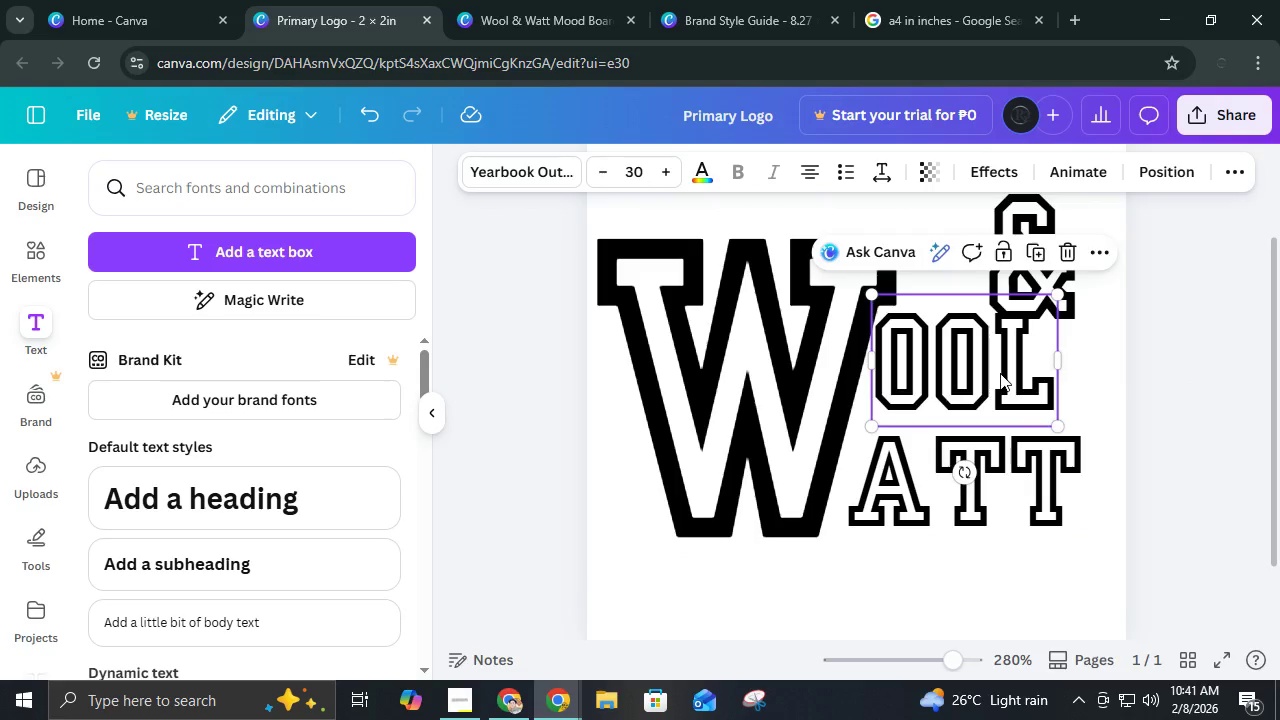 
key(ArrowUp)
 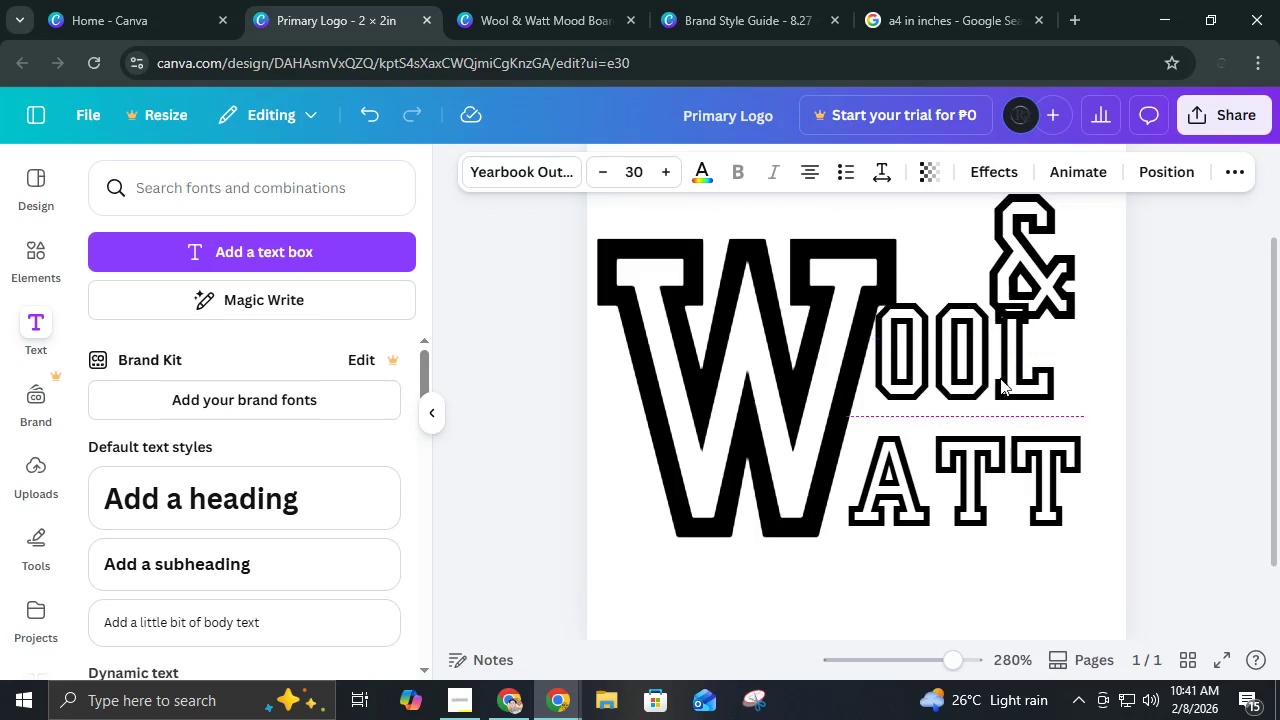 
key(ArrowDown)
 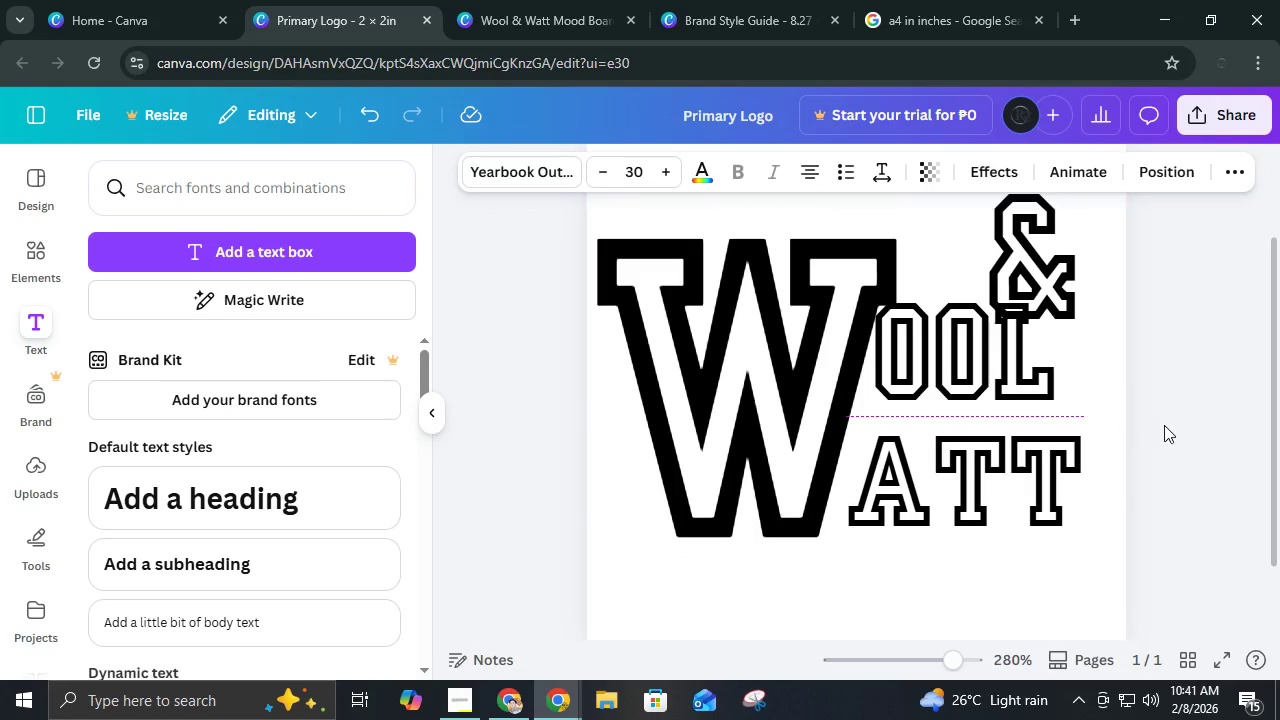 
key(ArrowDown)
 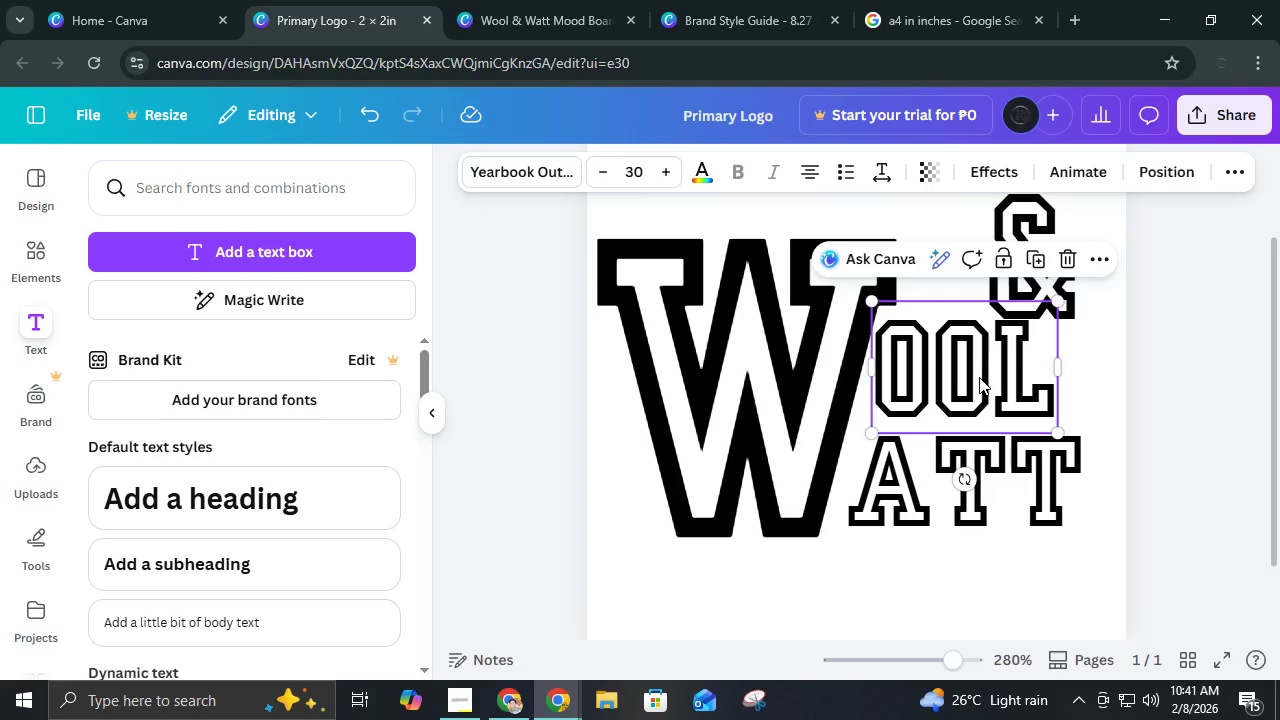 
left_click_drag(start_coordinate=[979, 377], to_coordinate=[981, 368])
 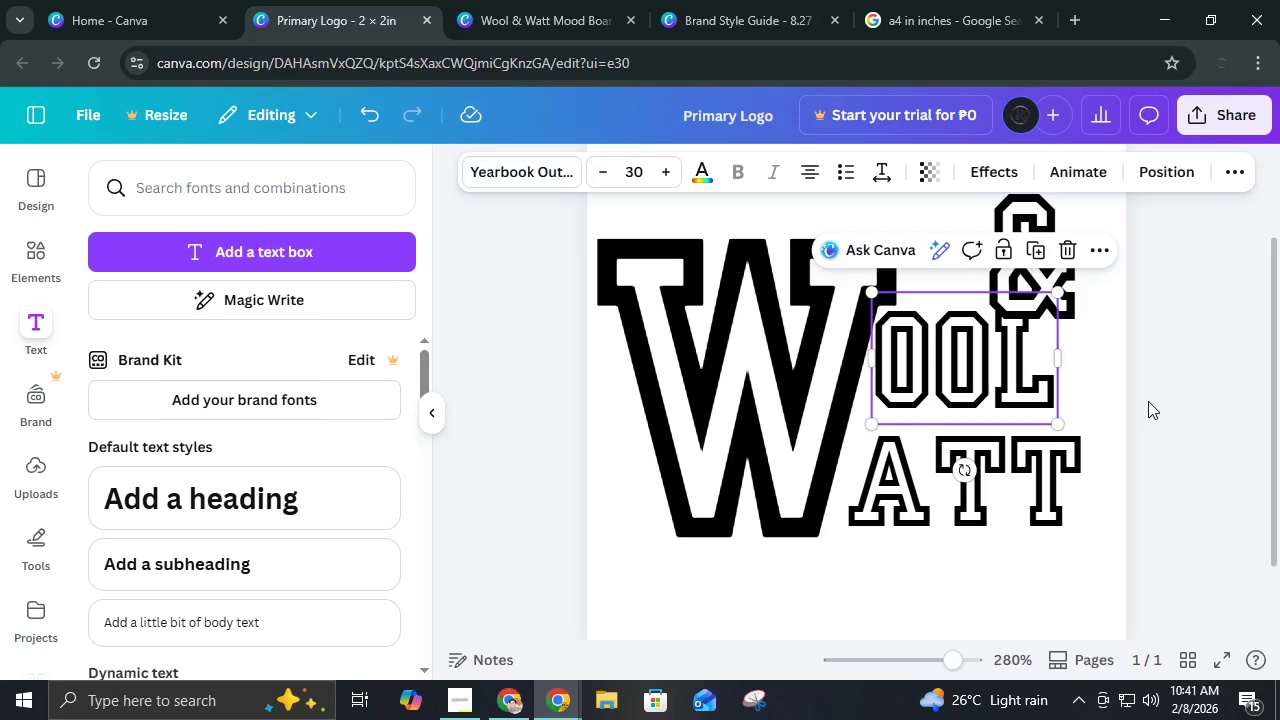 
left_click([1148, 401])
 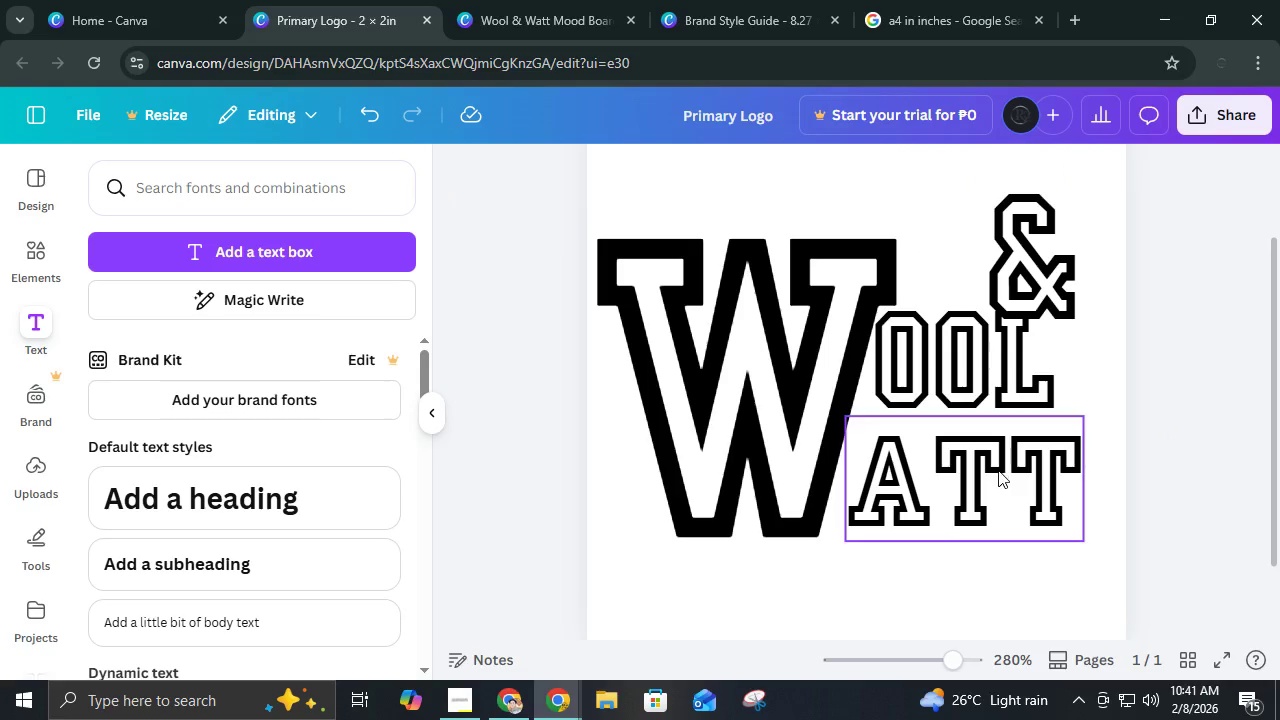 
left_click([998, 470])
 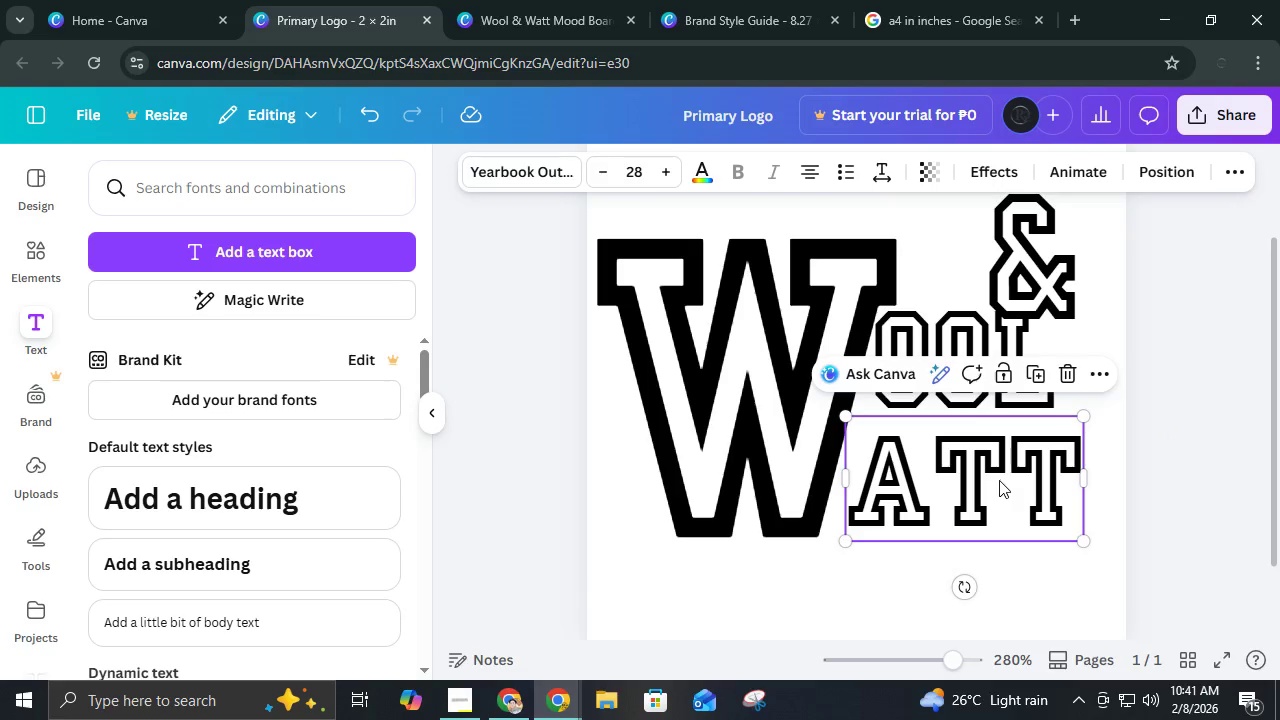 
left_click_drag(start_coordinate=[999, 479], to_coordinate=[987, 480])
 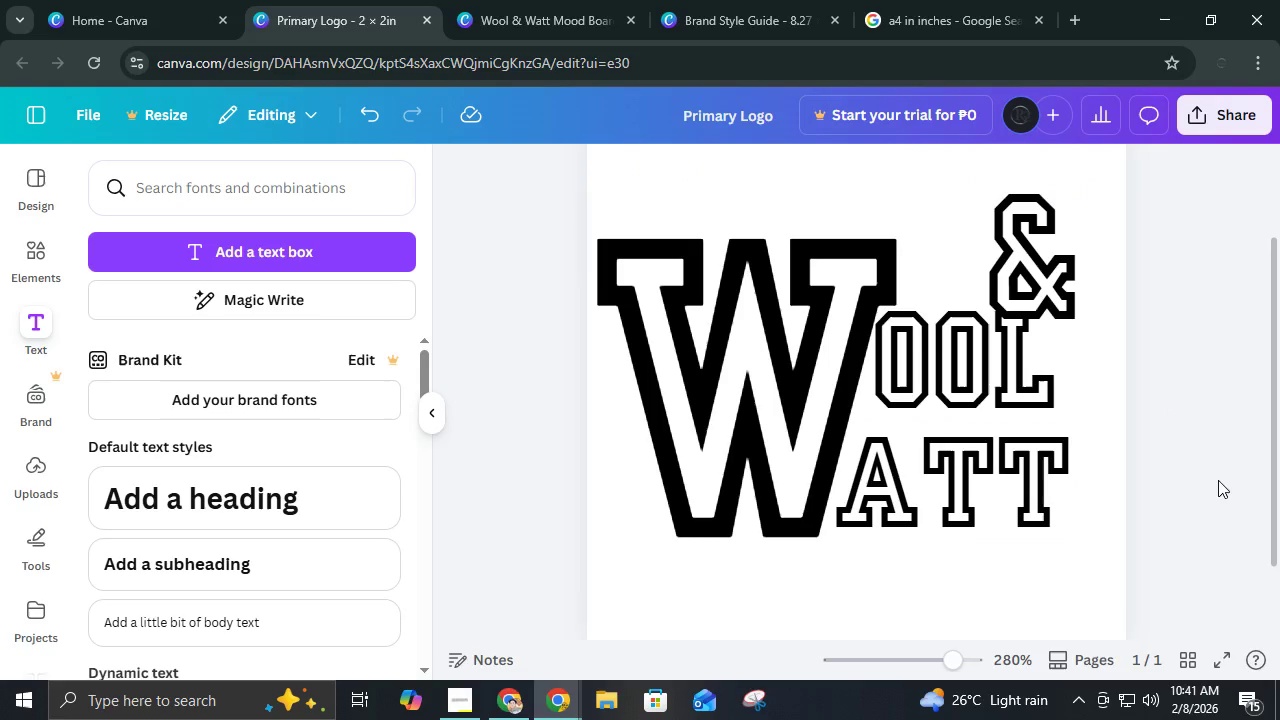 
left_click([1218, 480])
 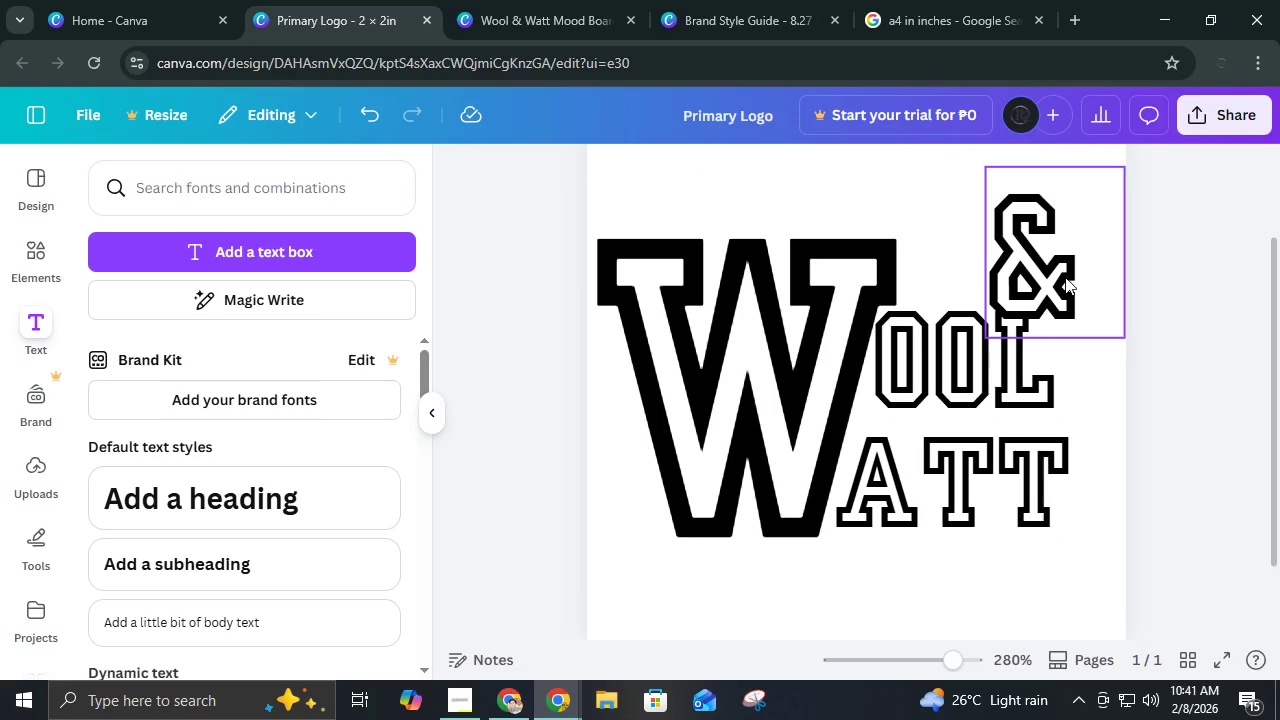 
left_click_drag(start_coordinate=[1065, 277], to_coordinate=[1008, 311])
 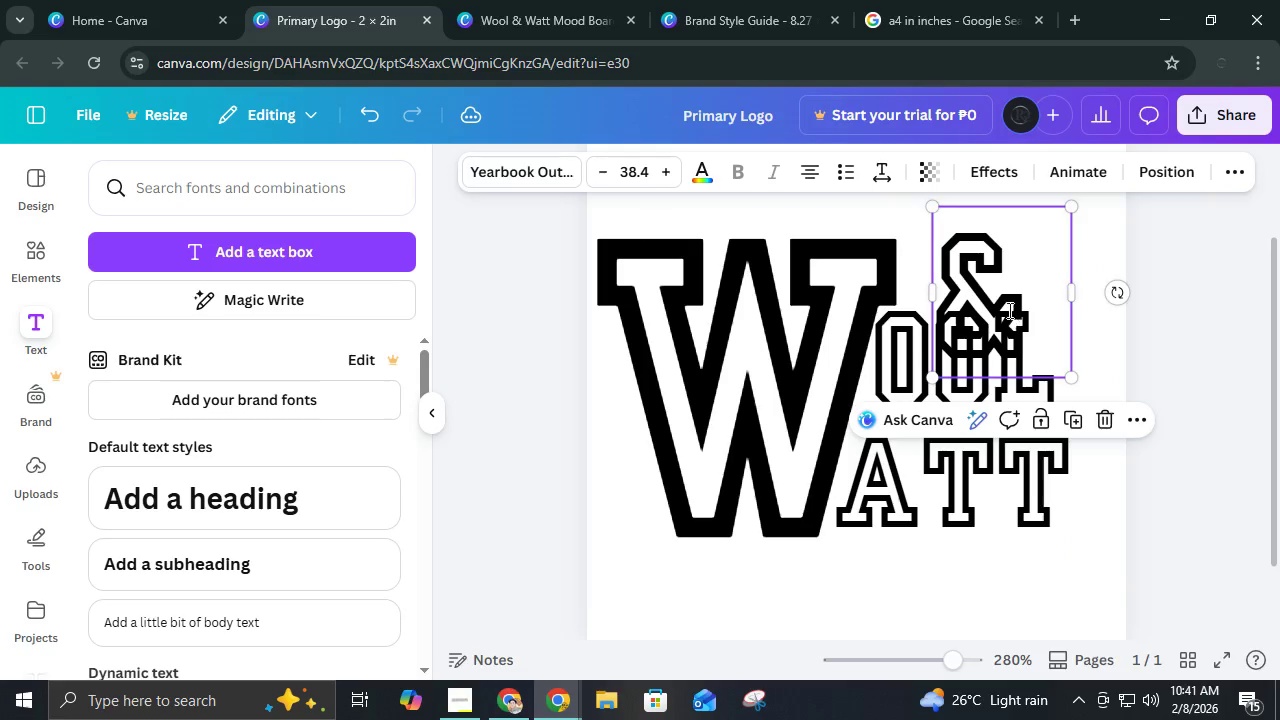 
left_click([1008, 310])
 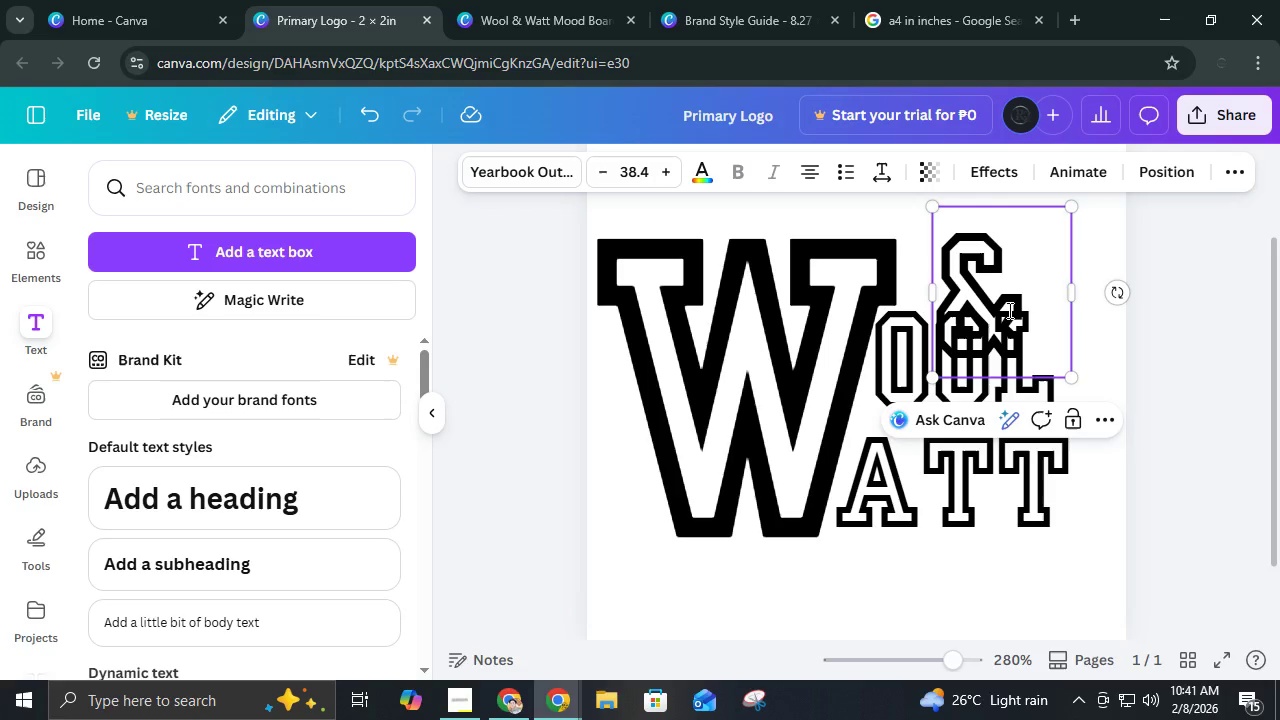 
key(Backspace)
type(and)
 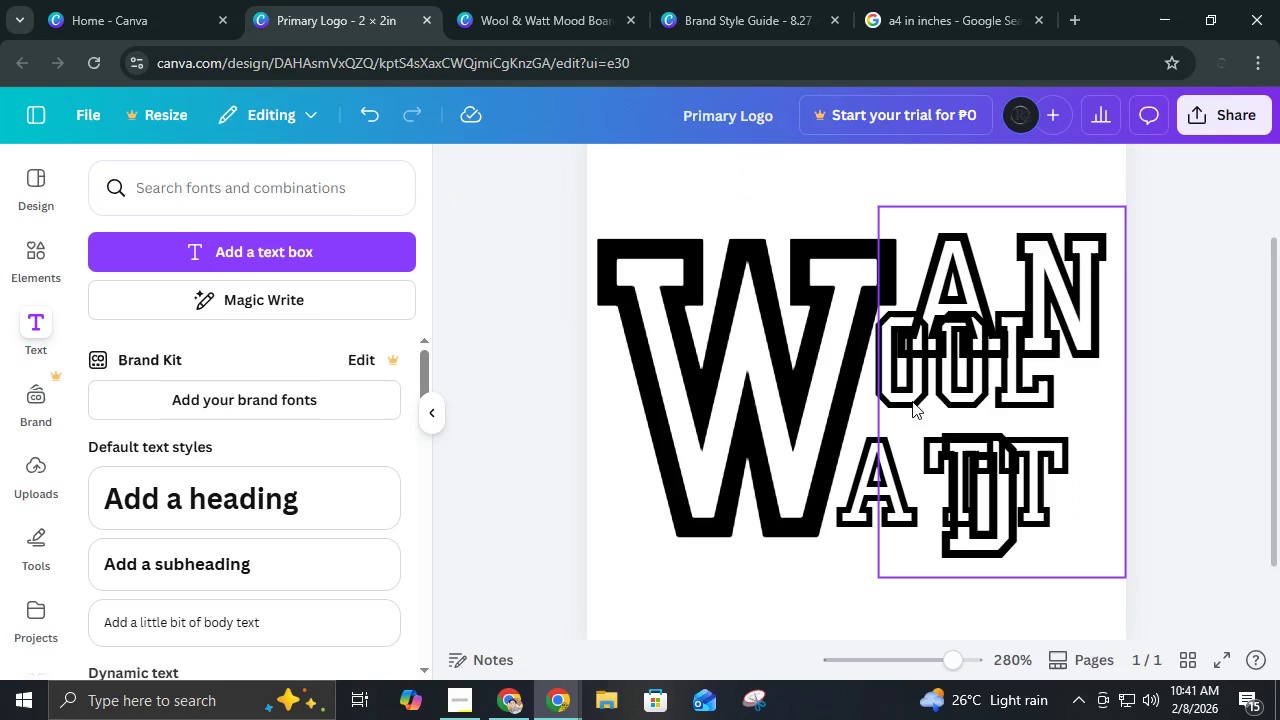 
left_click([1004, 260])
 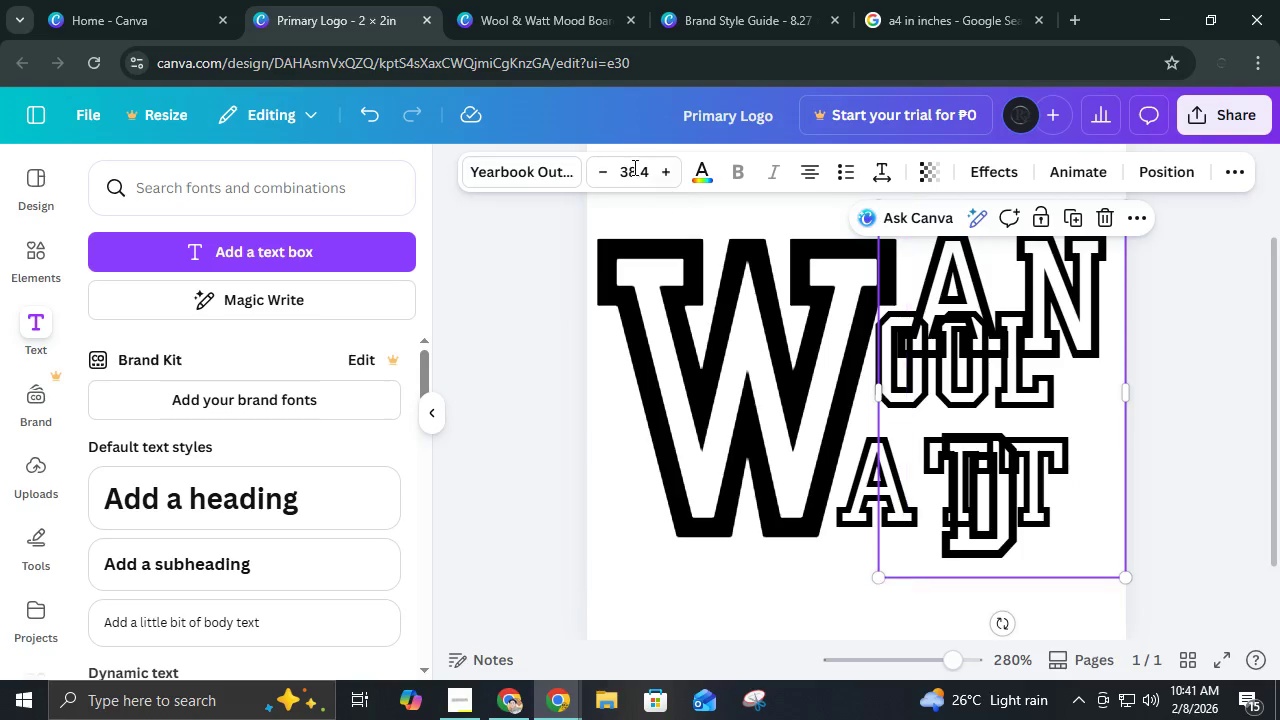 
left_click([633, 166])
 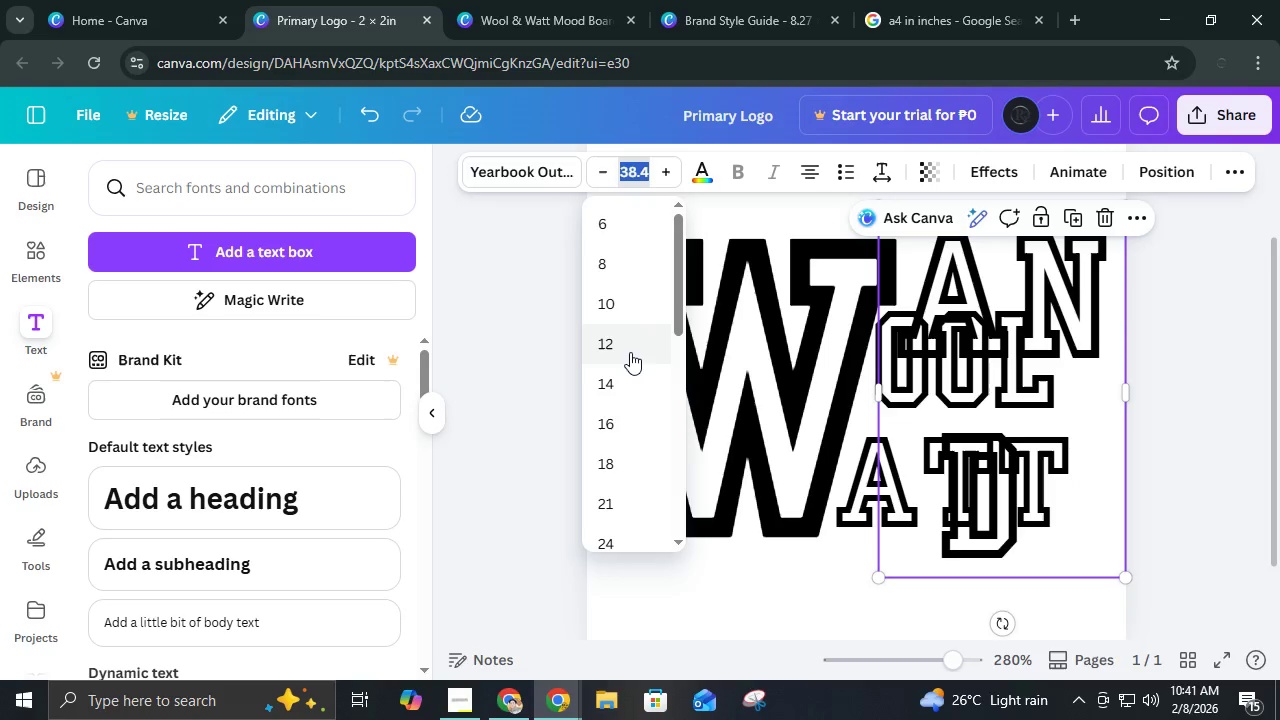 
left_click([630, 352])
 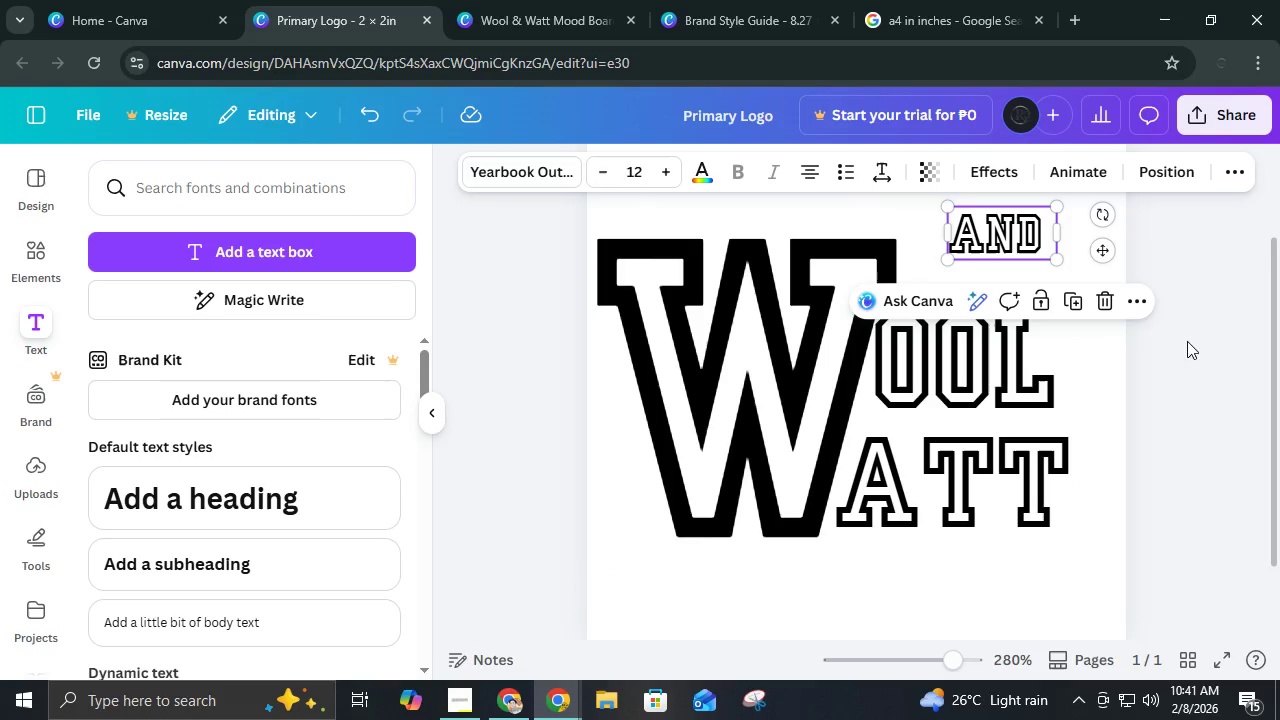 
left_click([1178, 417])
 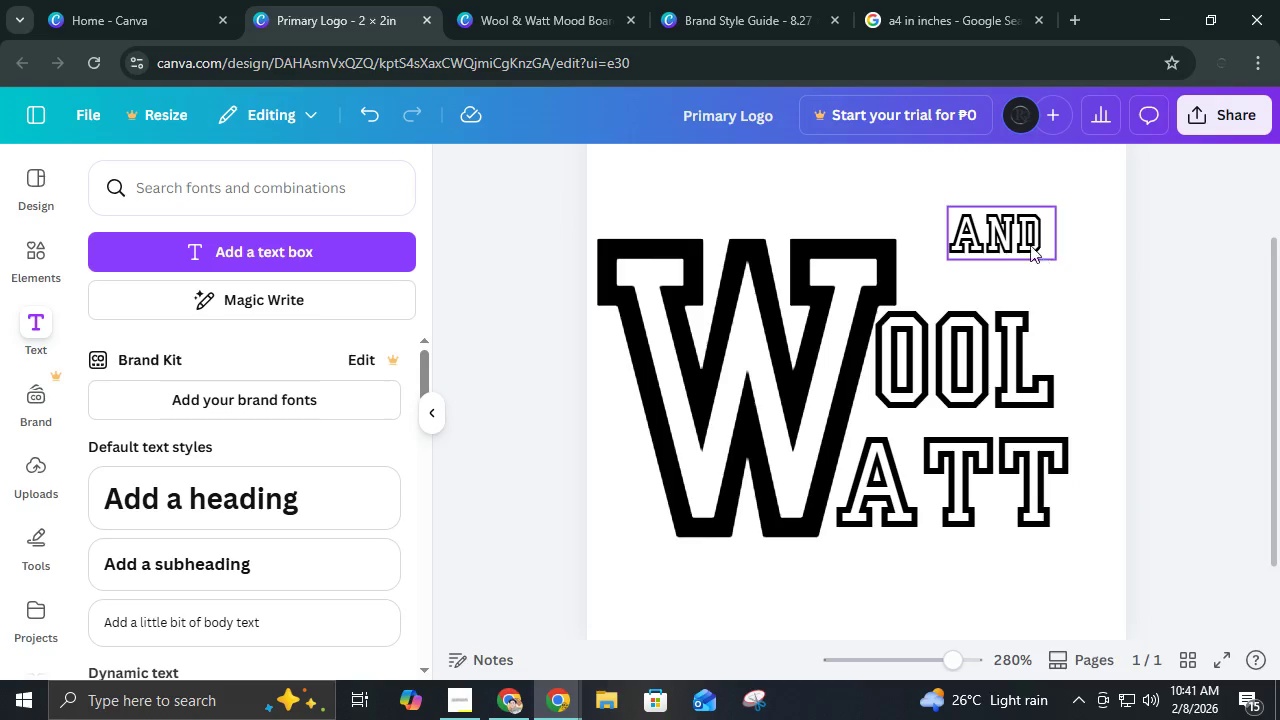 
left_click_drag(start_coordinate=[1028, 243], to_coordinate=[1015, 265])
 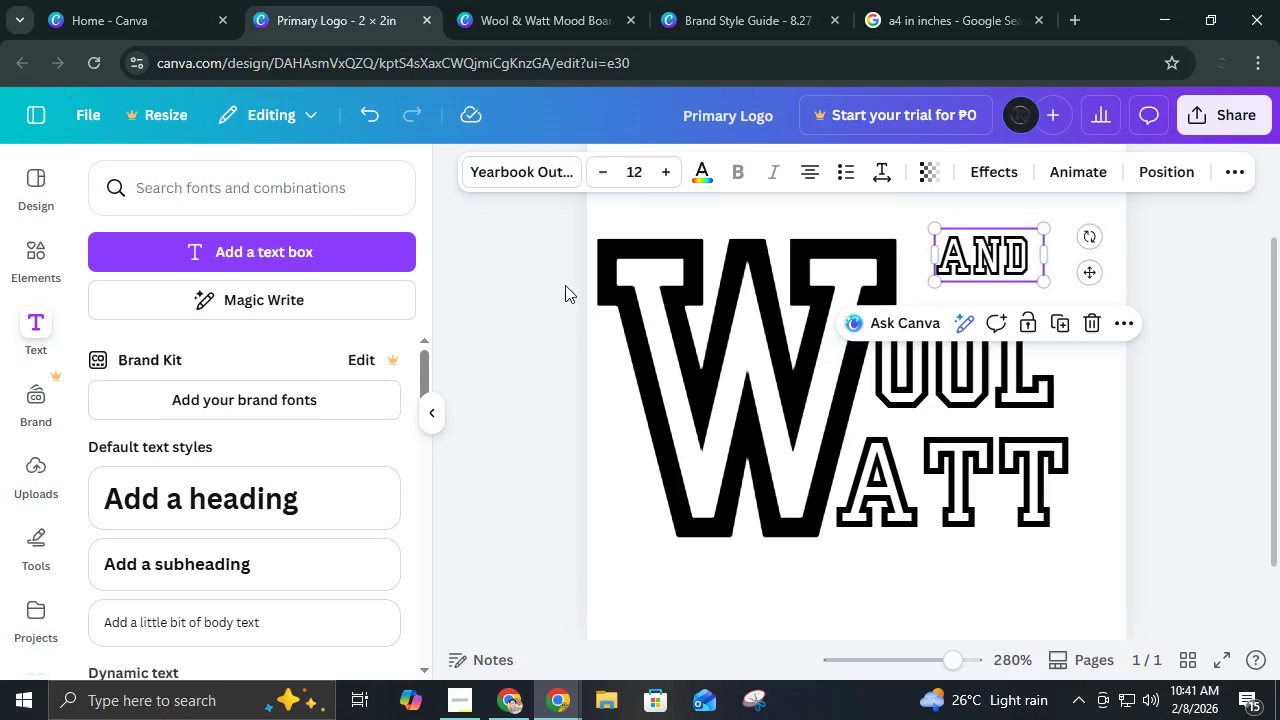 
wait(5.77)
 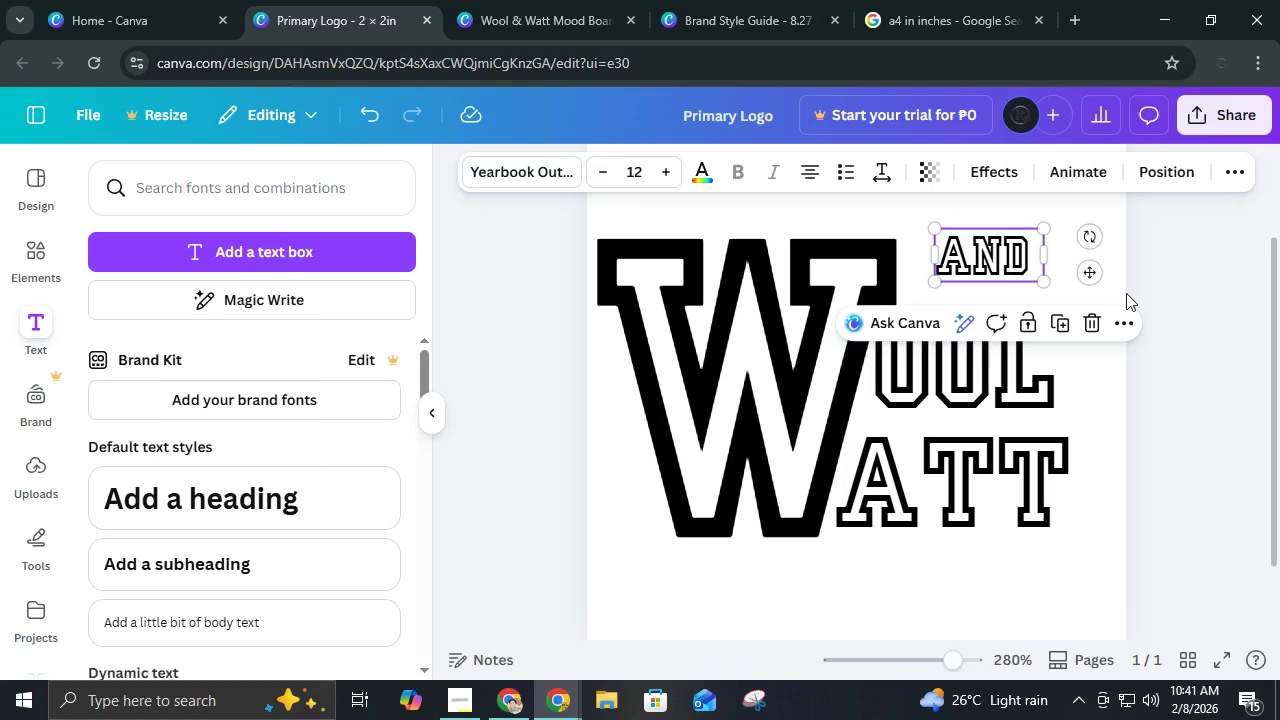 
left_click([500, 27])
 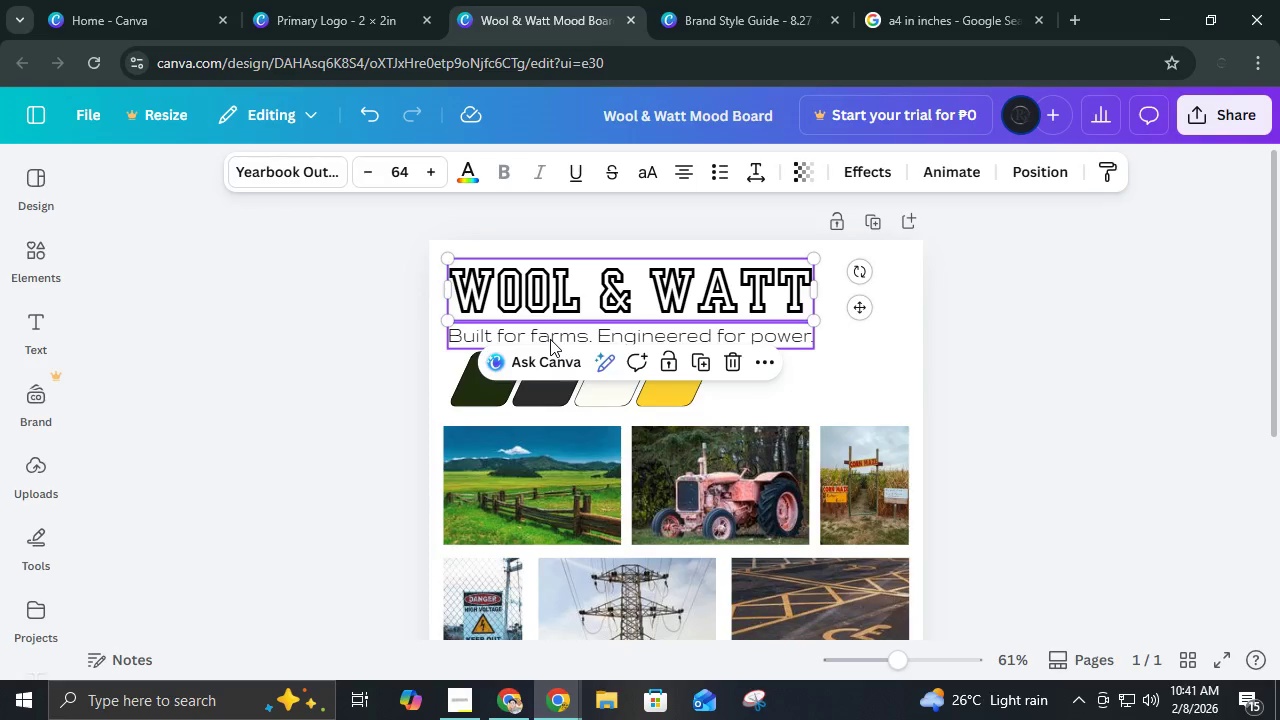 
left_click([550, 339])
 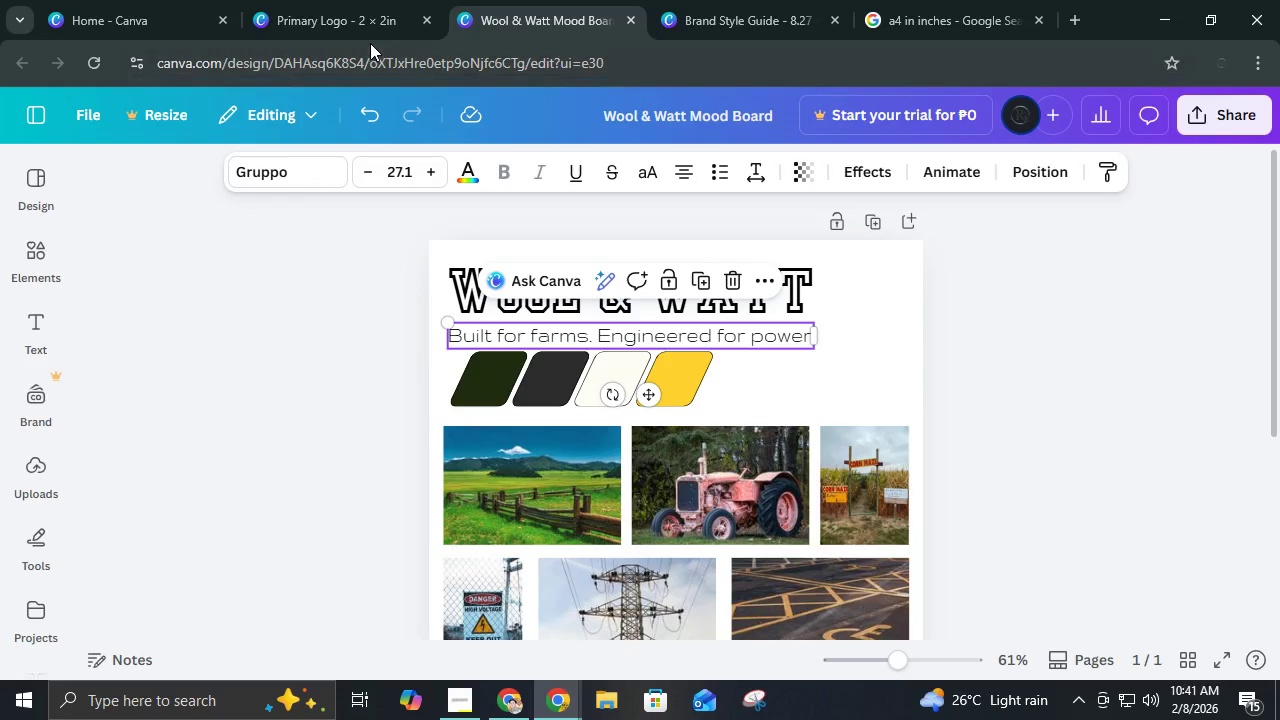 
left_click([353, 26])
 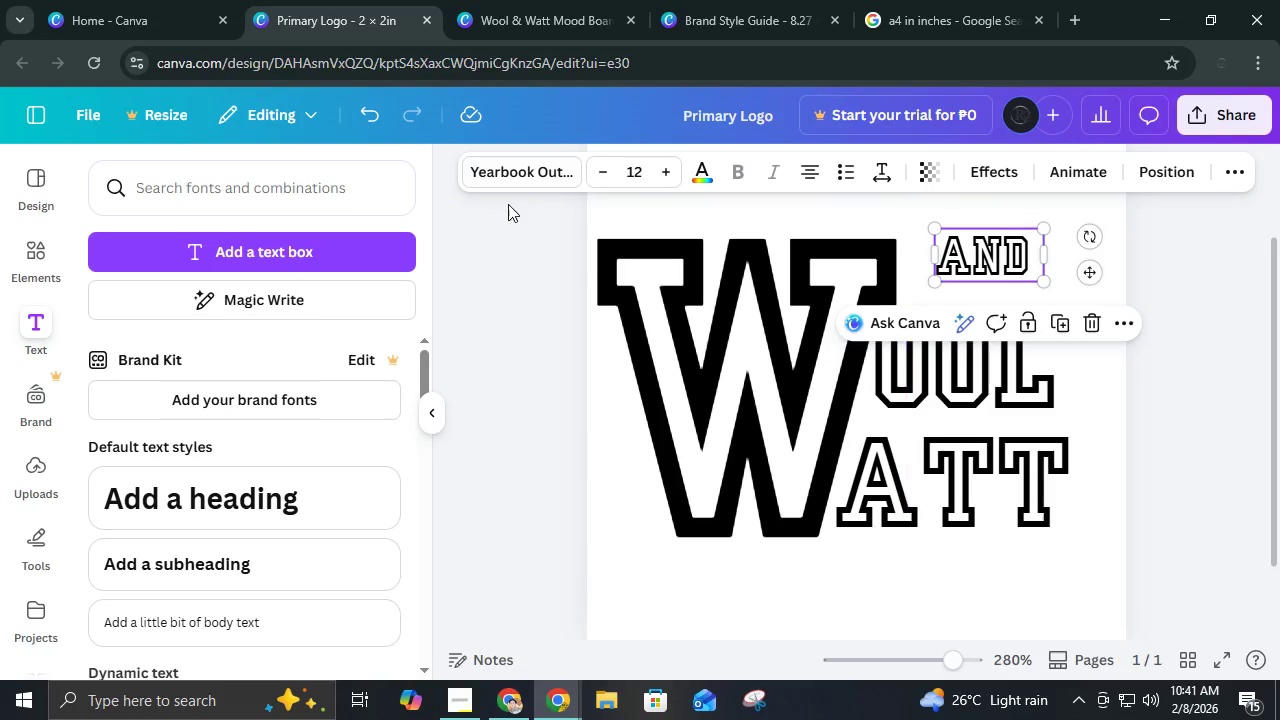 
left_click([531, 176])
 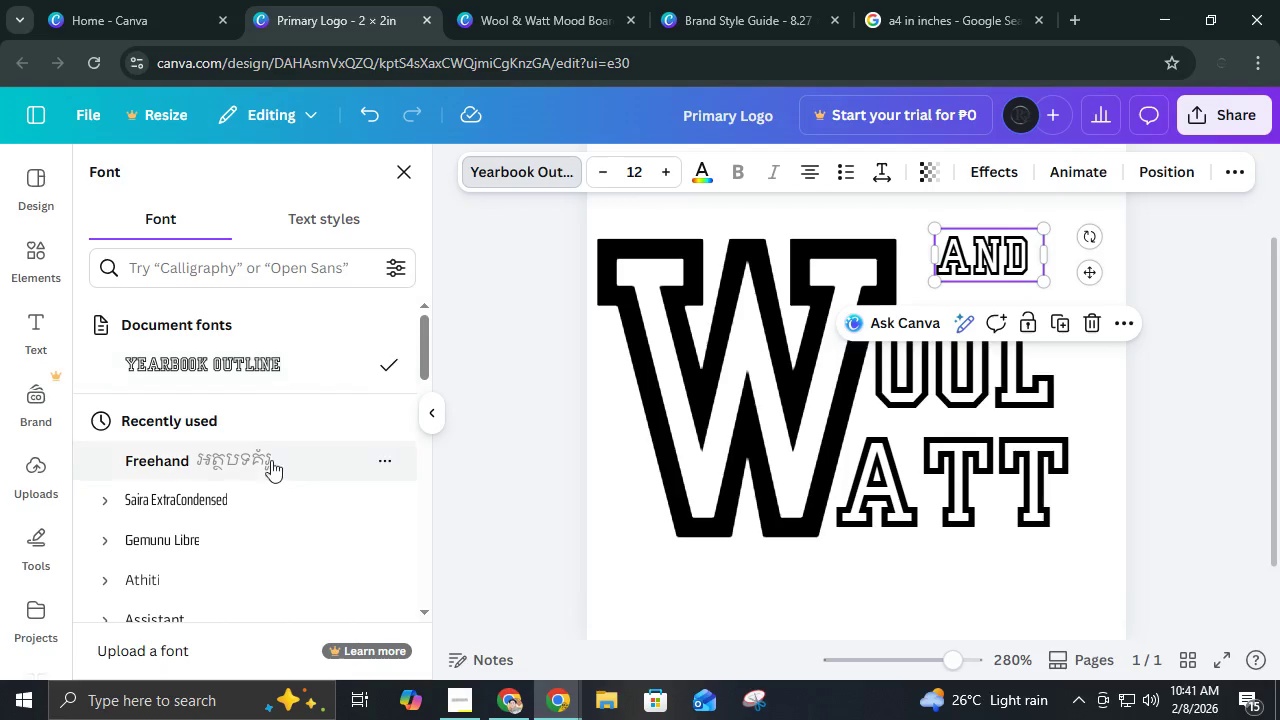 
scroll: coordinate [206, 576], scroll_direction: down, amount: 2.0
 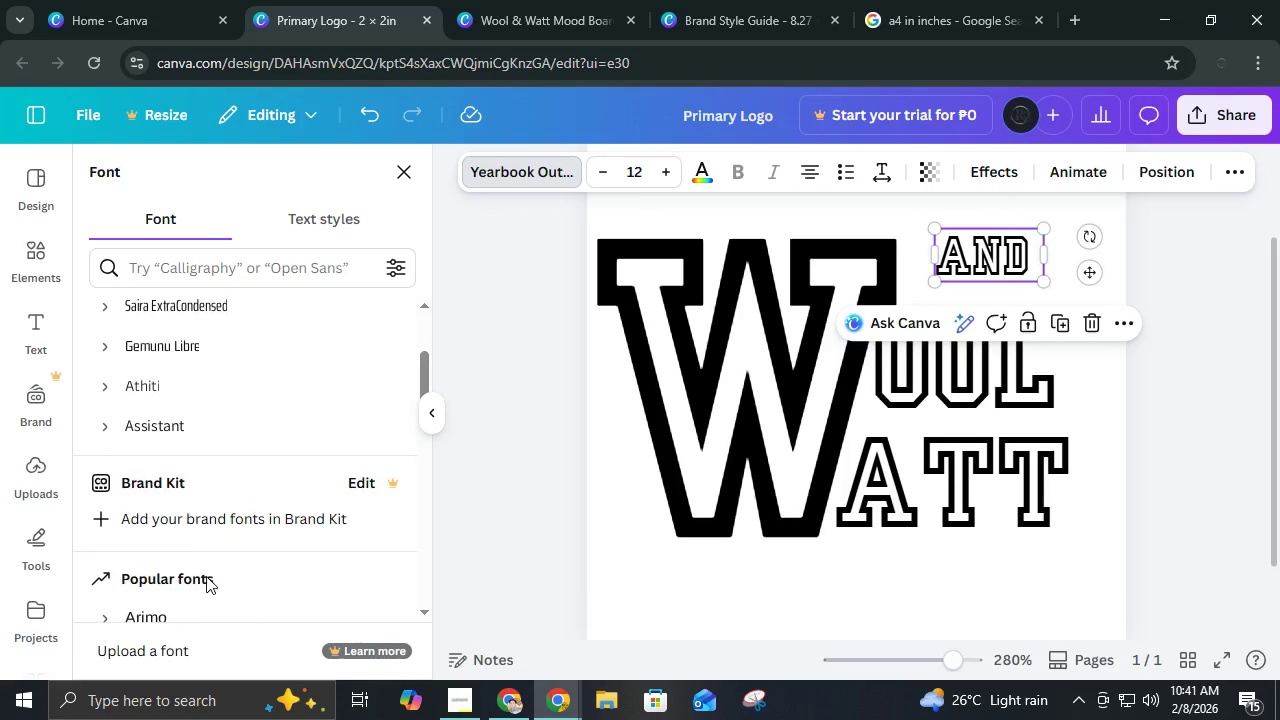 
scroll: coordinate [206, 576], scroll_direction: up, amount: 3.0
 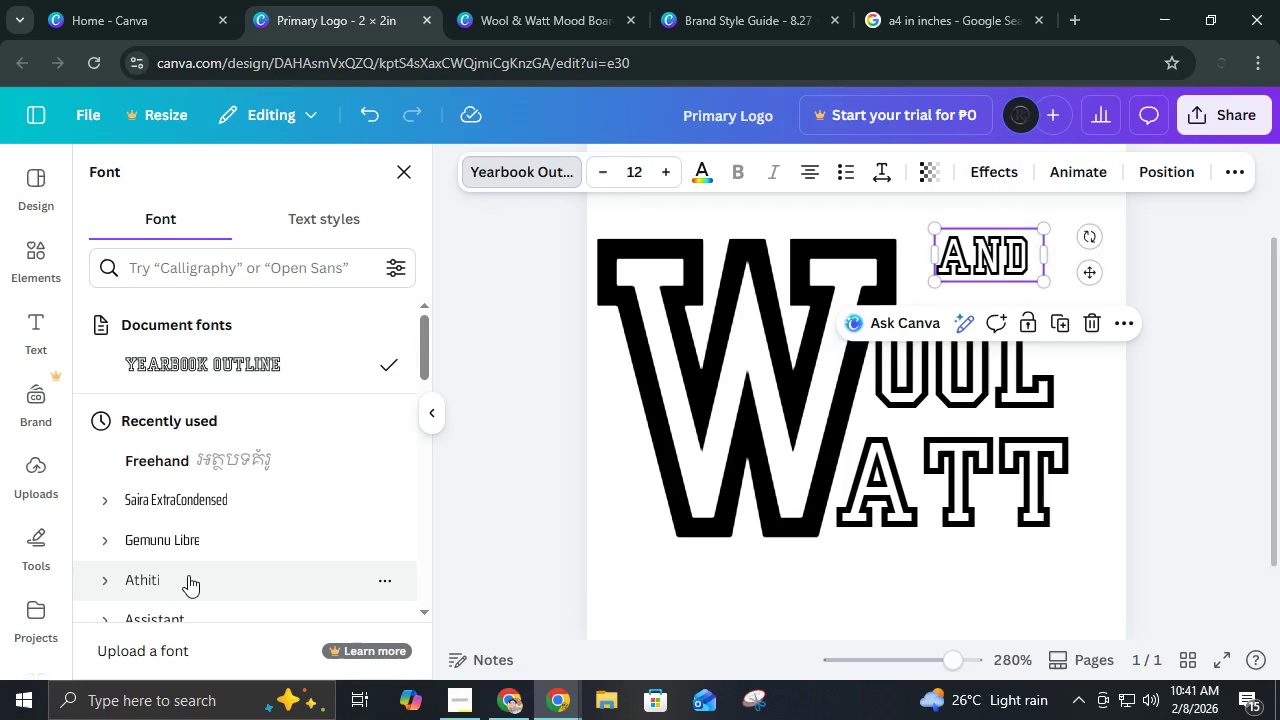 
scroll: coordinate [189, 571], scroll_direction: down, amount: 1.0
 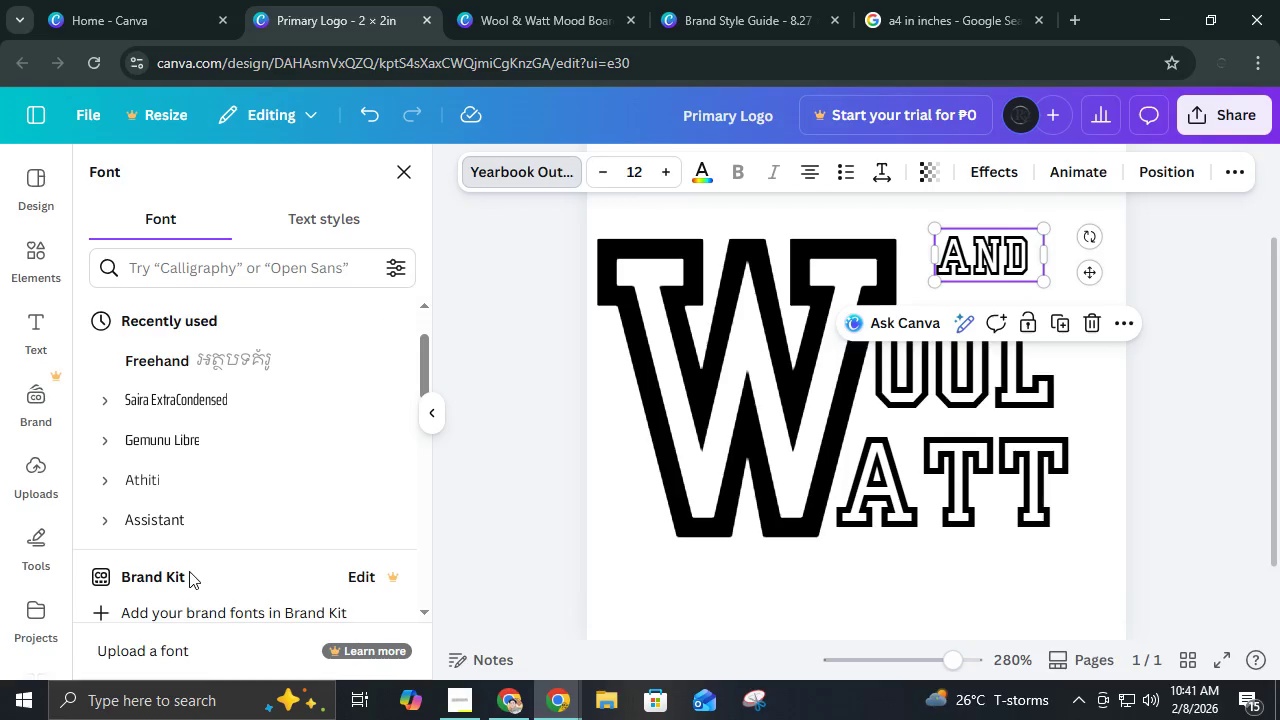 
scroll: coordinate [189, 571], scroll_direction: up, amount: 3.0
 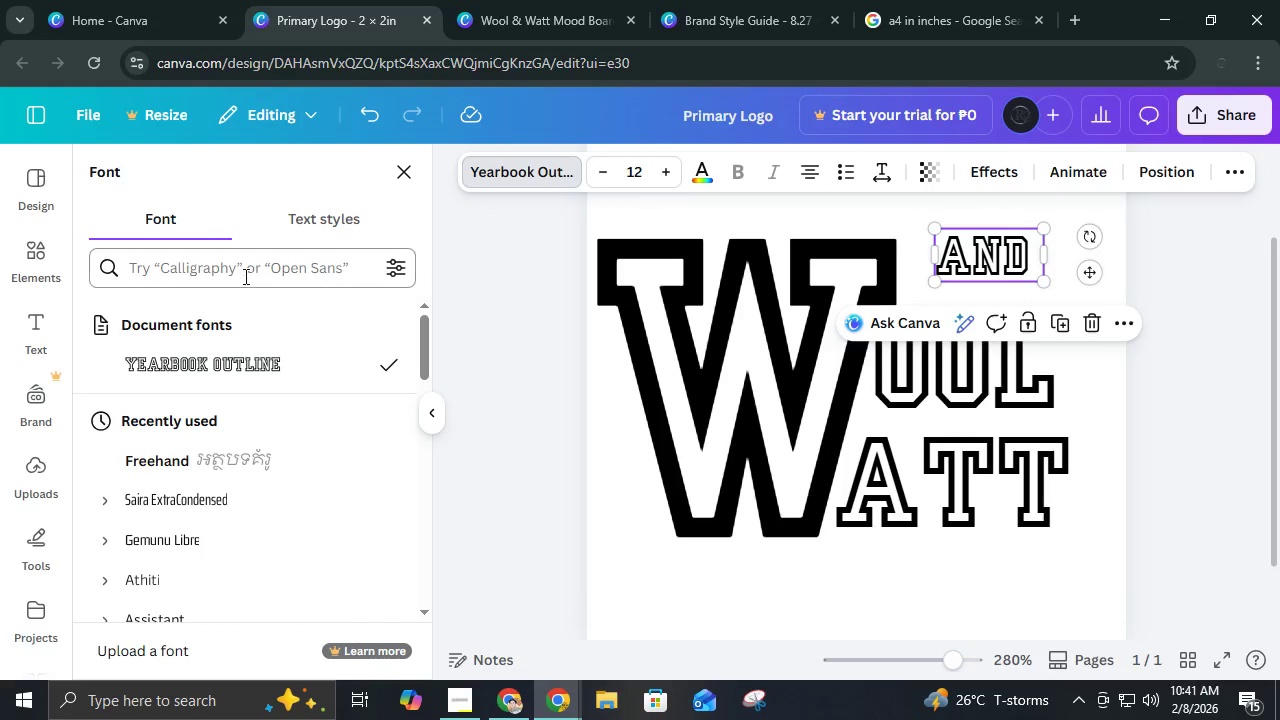 
left_click([244, 274])
 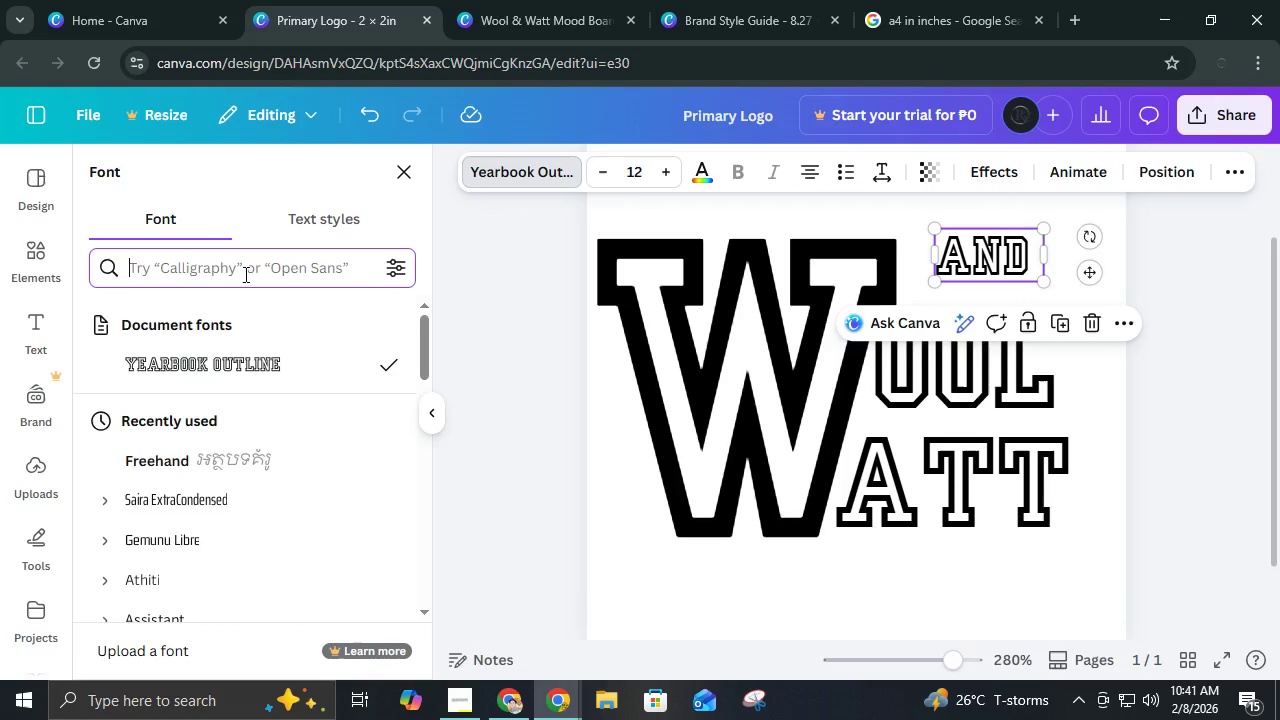 
type(gru)
 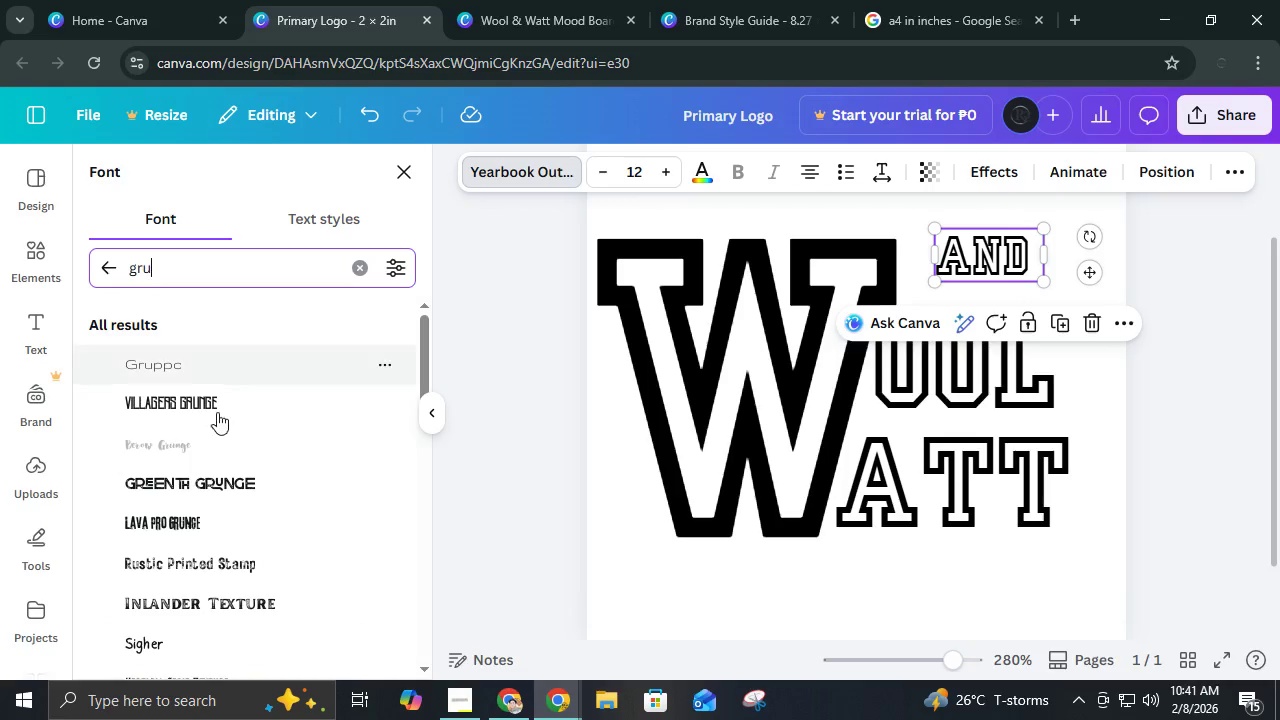 
left_click([222, 363])
 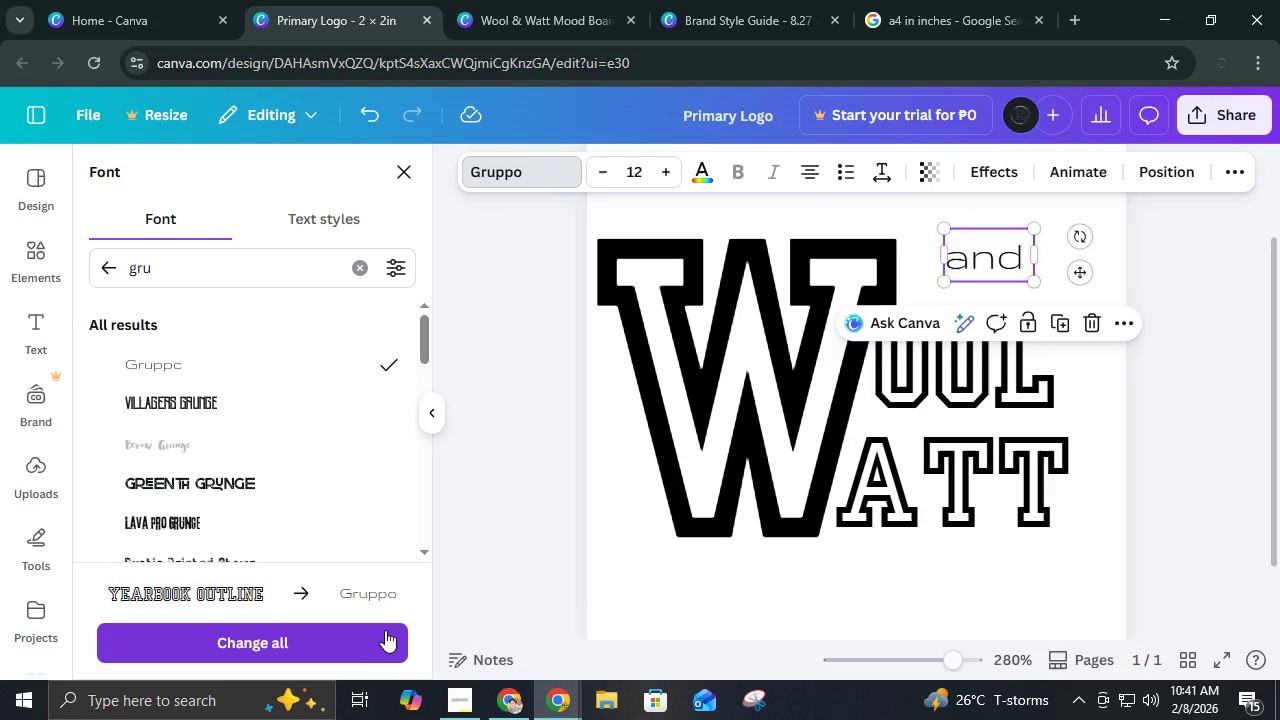 
left_click([488, 472])
 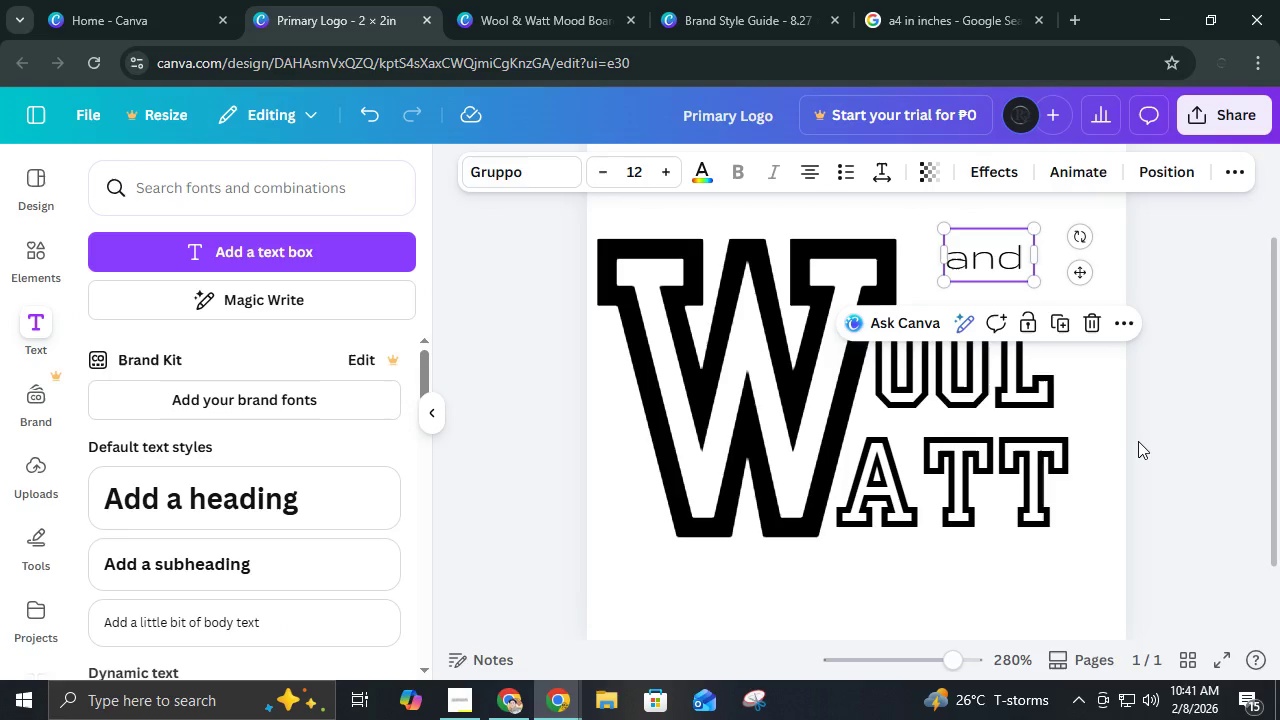 
left_click([1139, 442])
 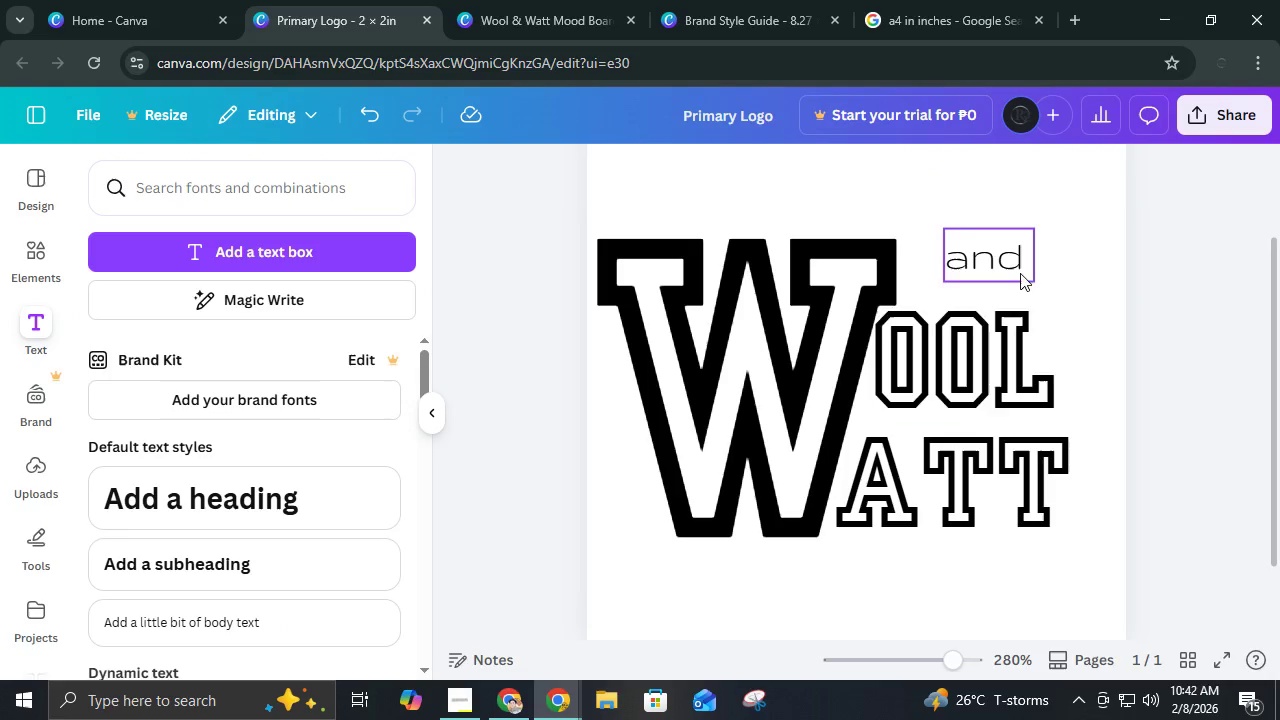 
left_click([1019, 266])
 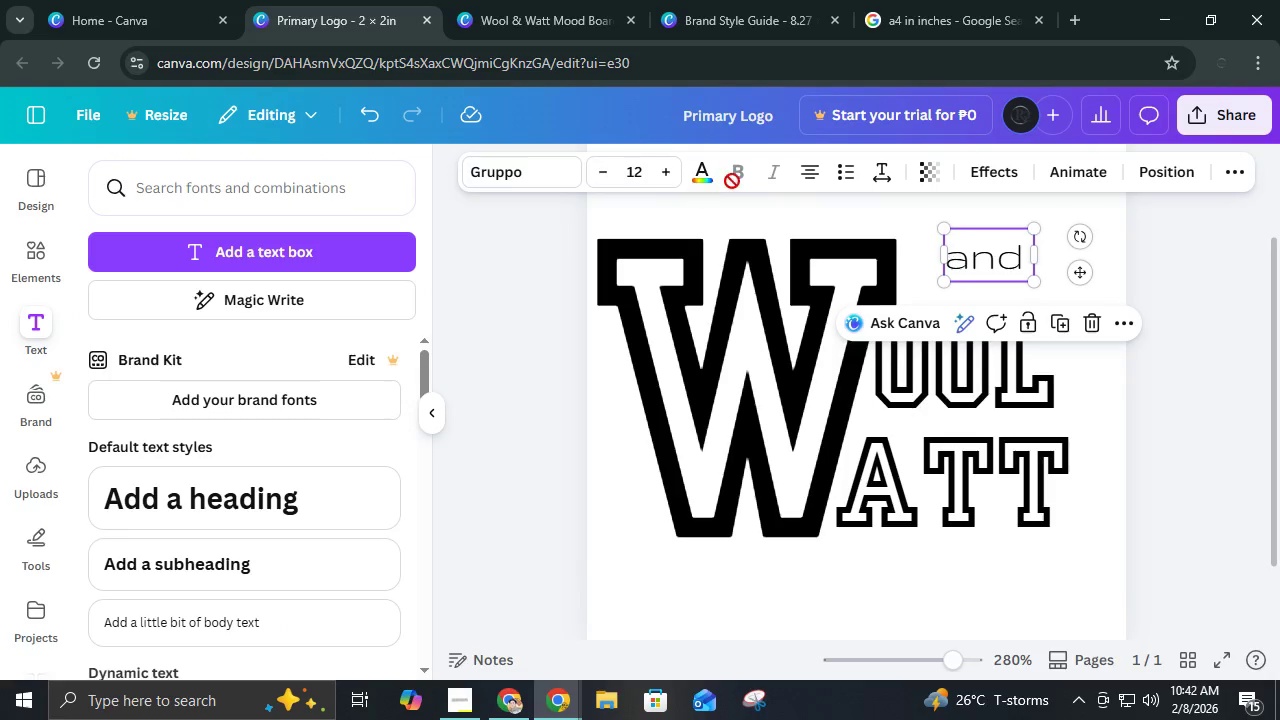 
left_click_drag(start_coordinate=[992, 268], to_coordinate=[992, 261])
 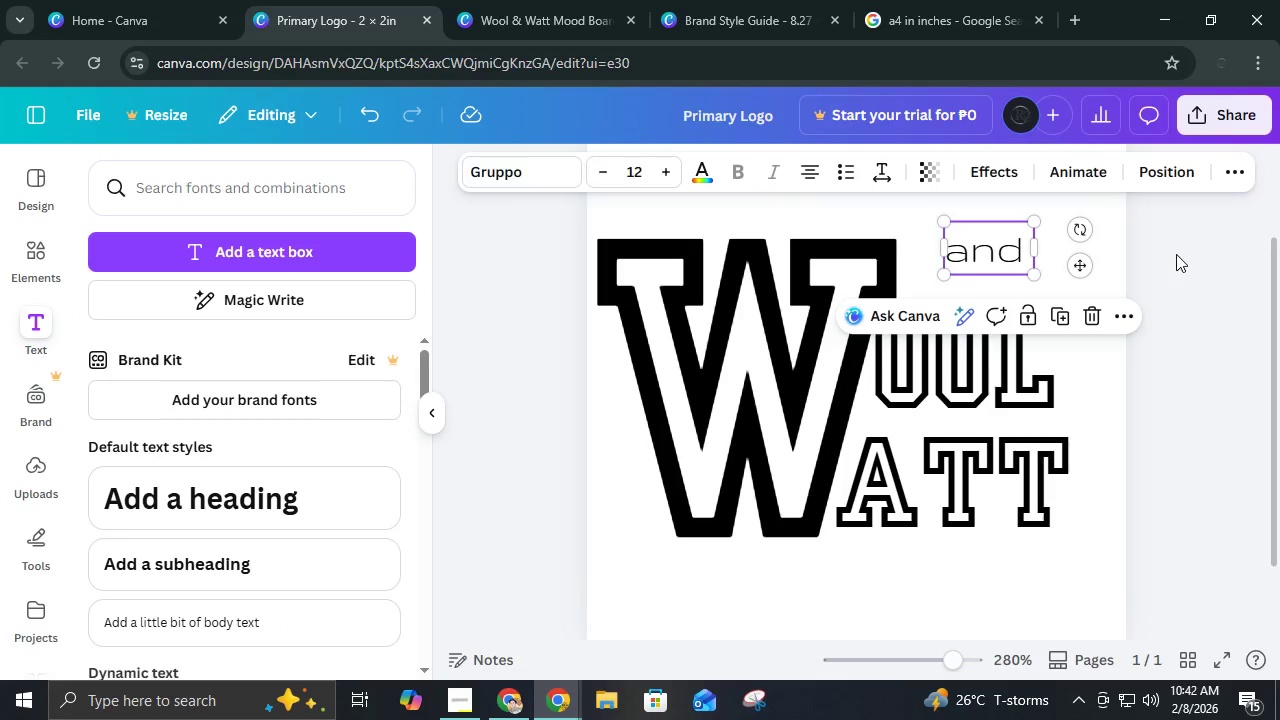 
left_click([1176, 254])
 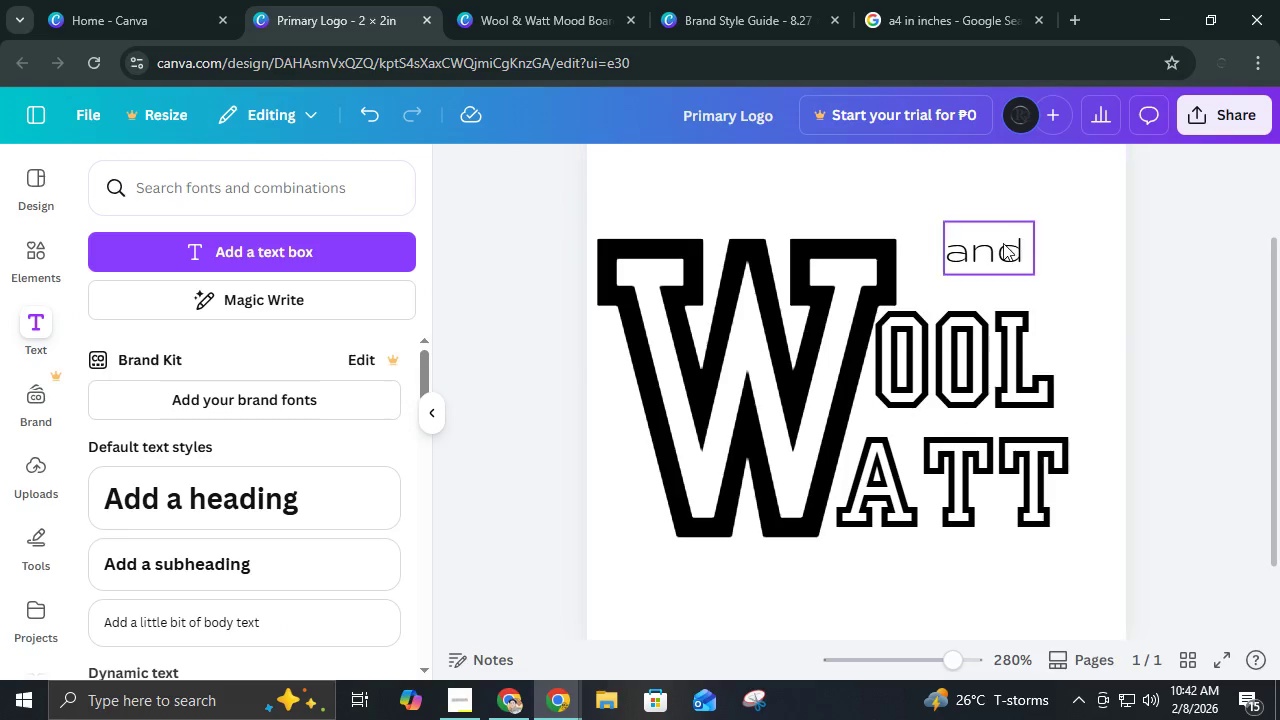 
left_click([1003, 243])
 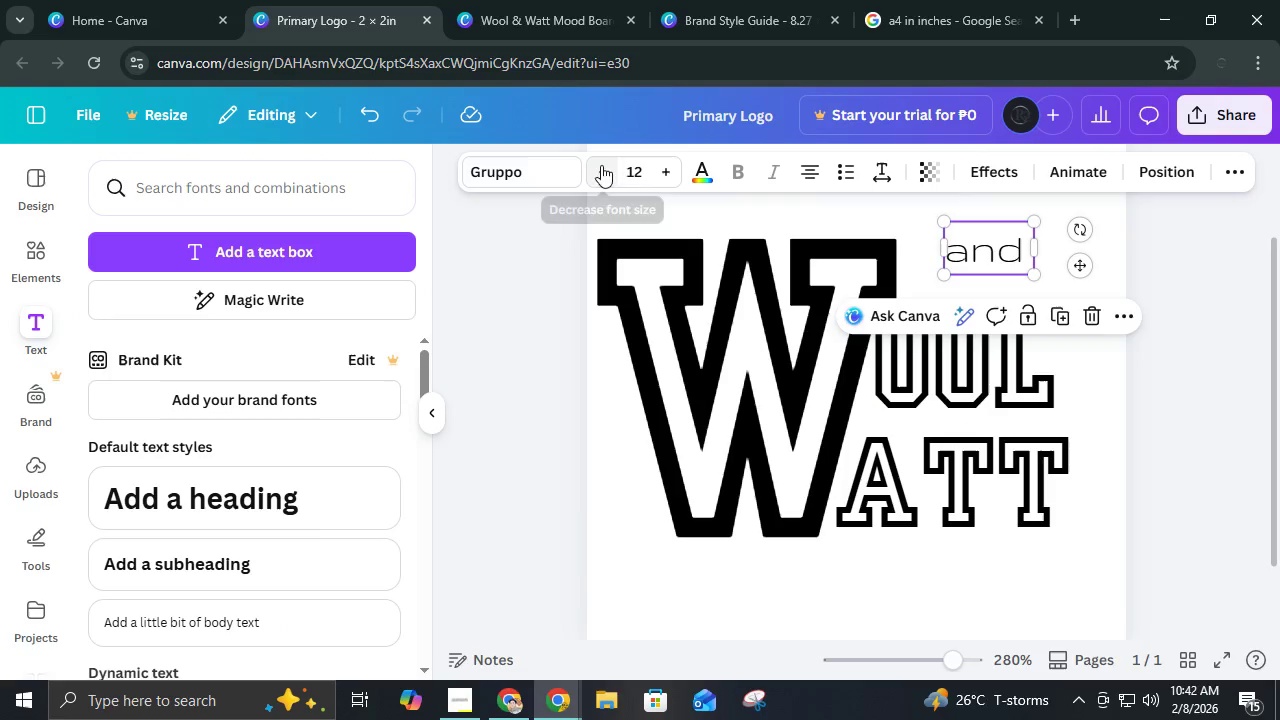 
left_click([613, 173])
 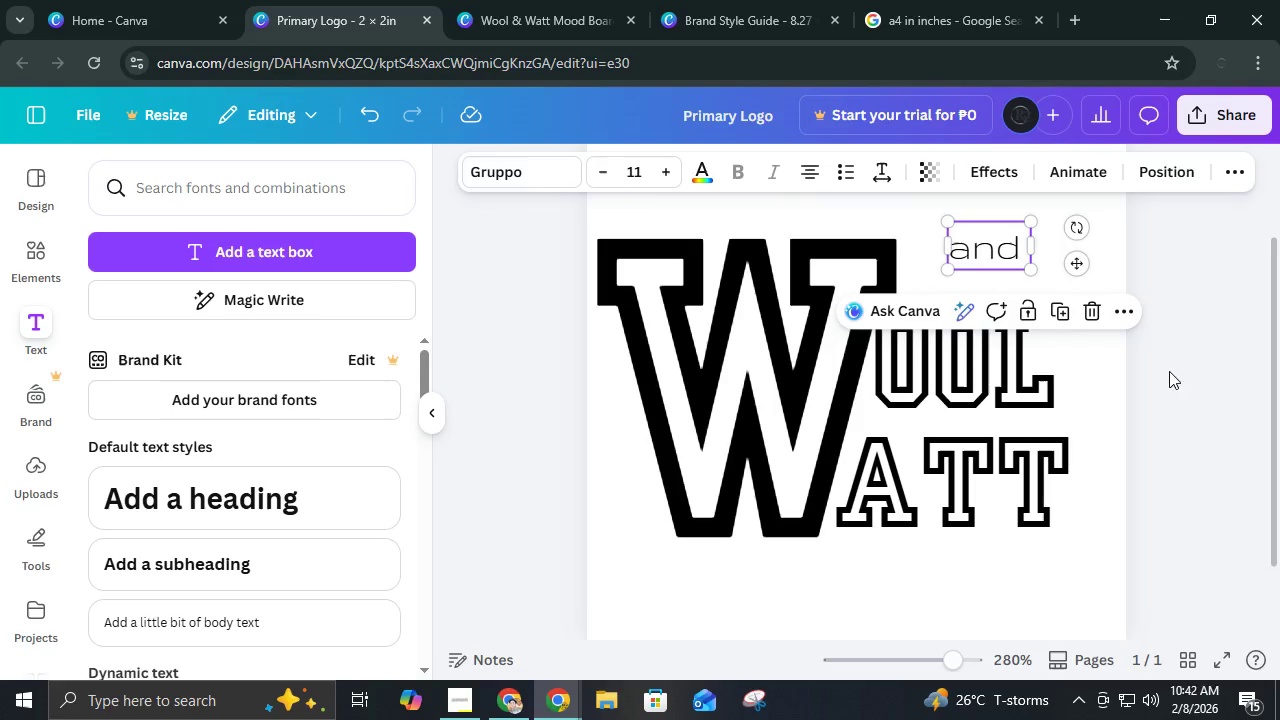 
left_click([1173, 397])
 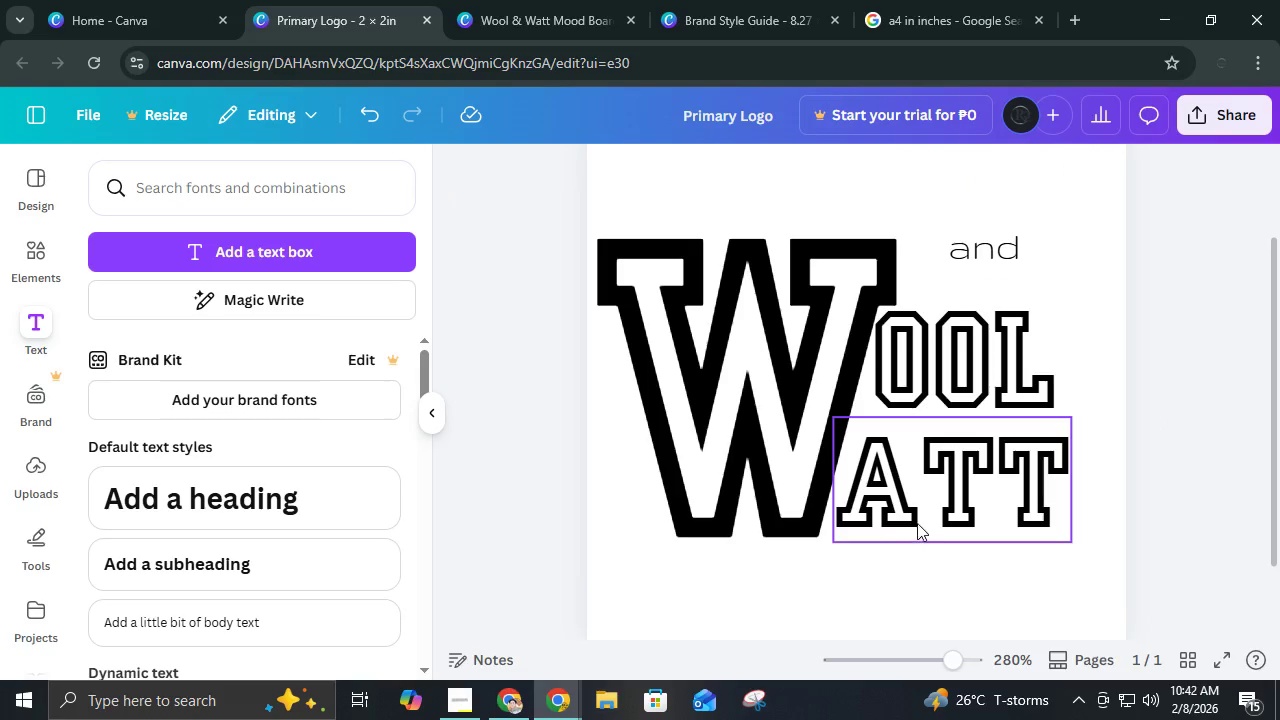 
wait(6.08)
 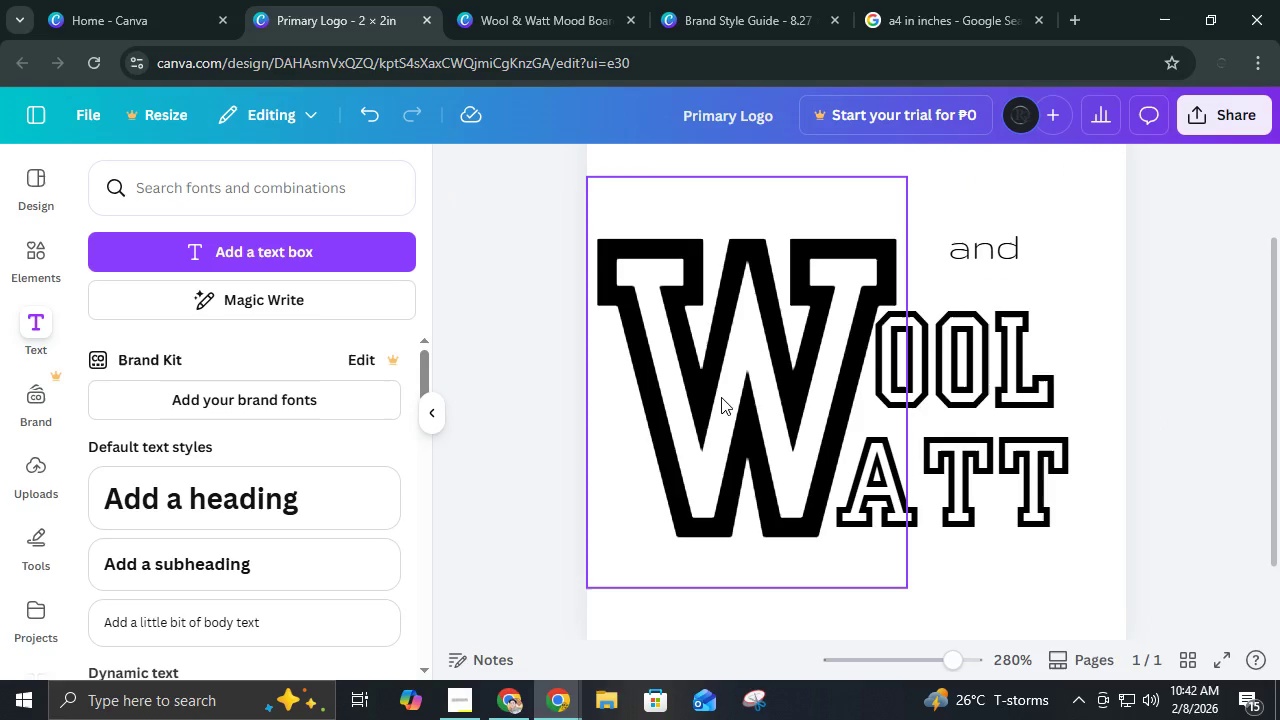 
left_click([41, 264])
 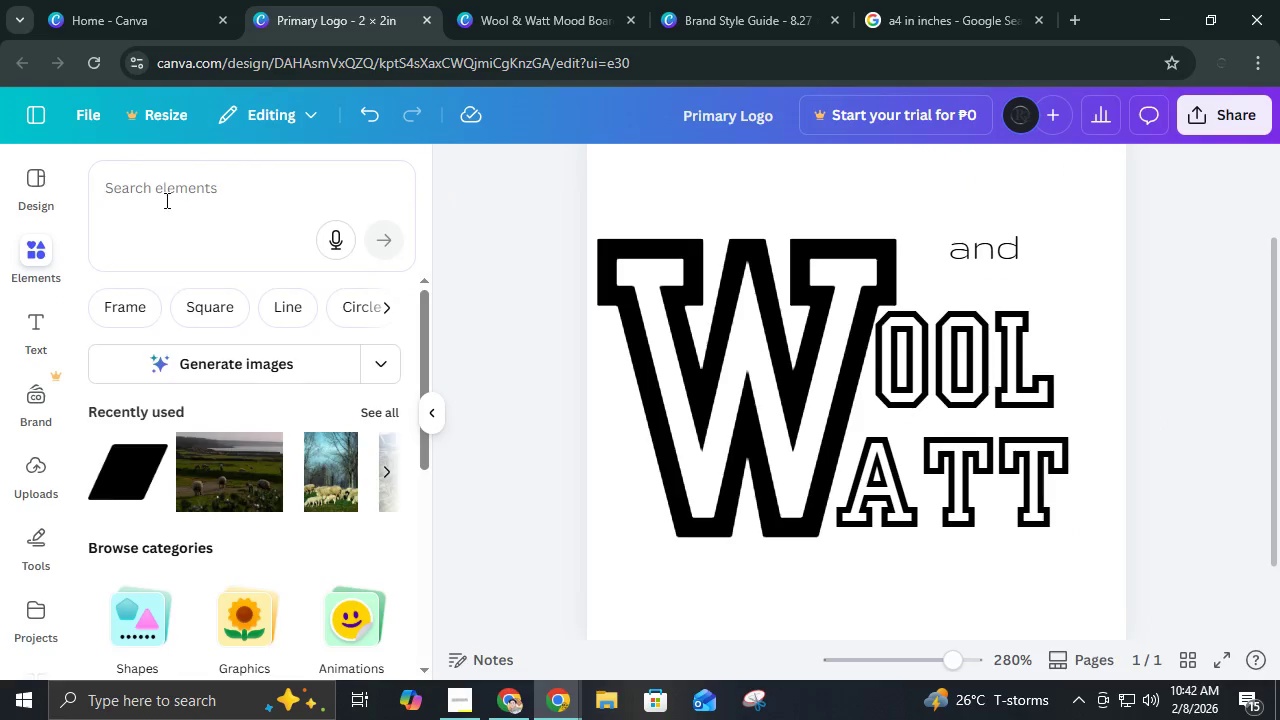 
left_click([167, 196])
 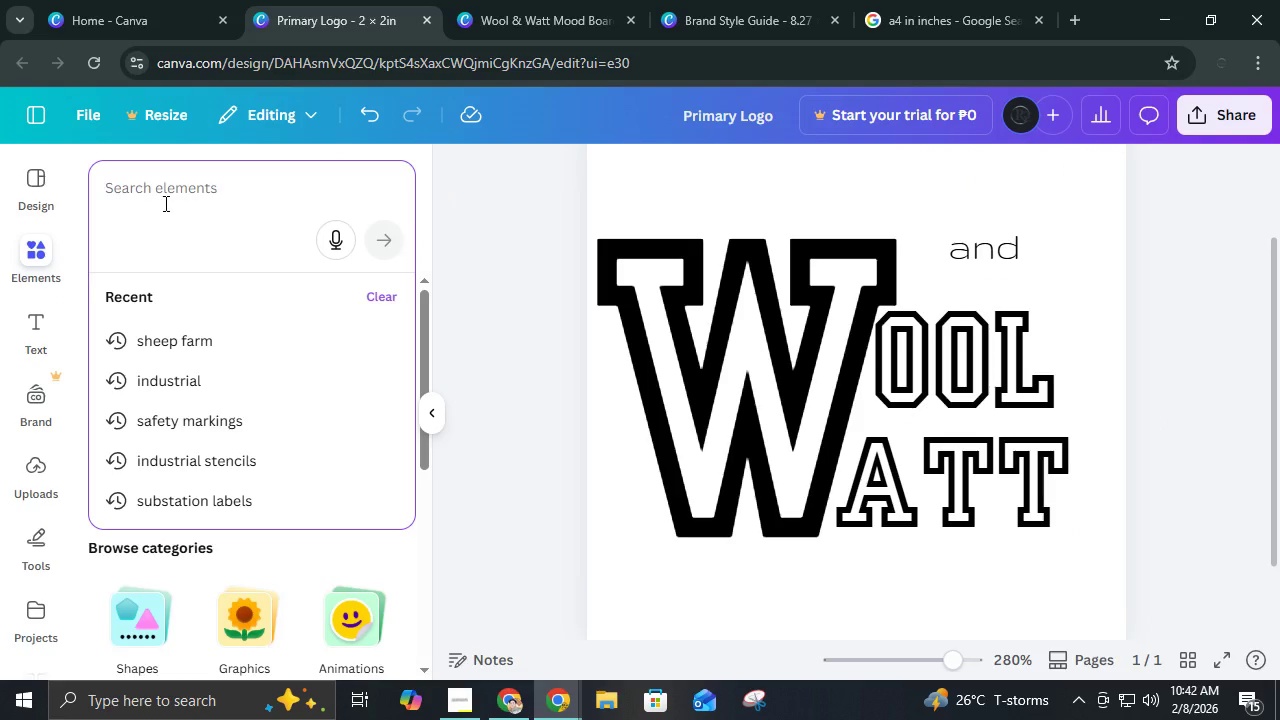 
key(S)
 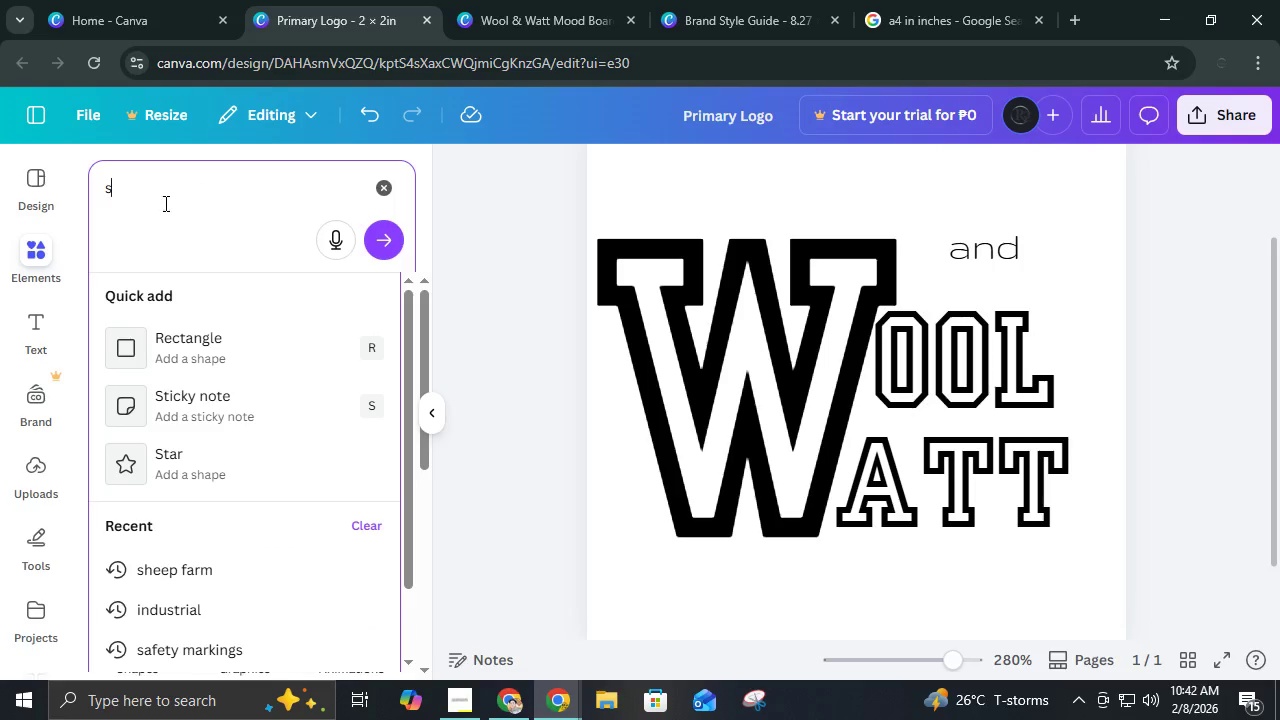 
key(Backspace)
 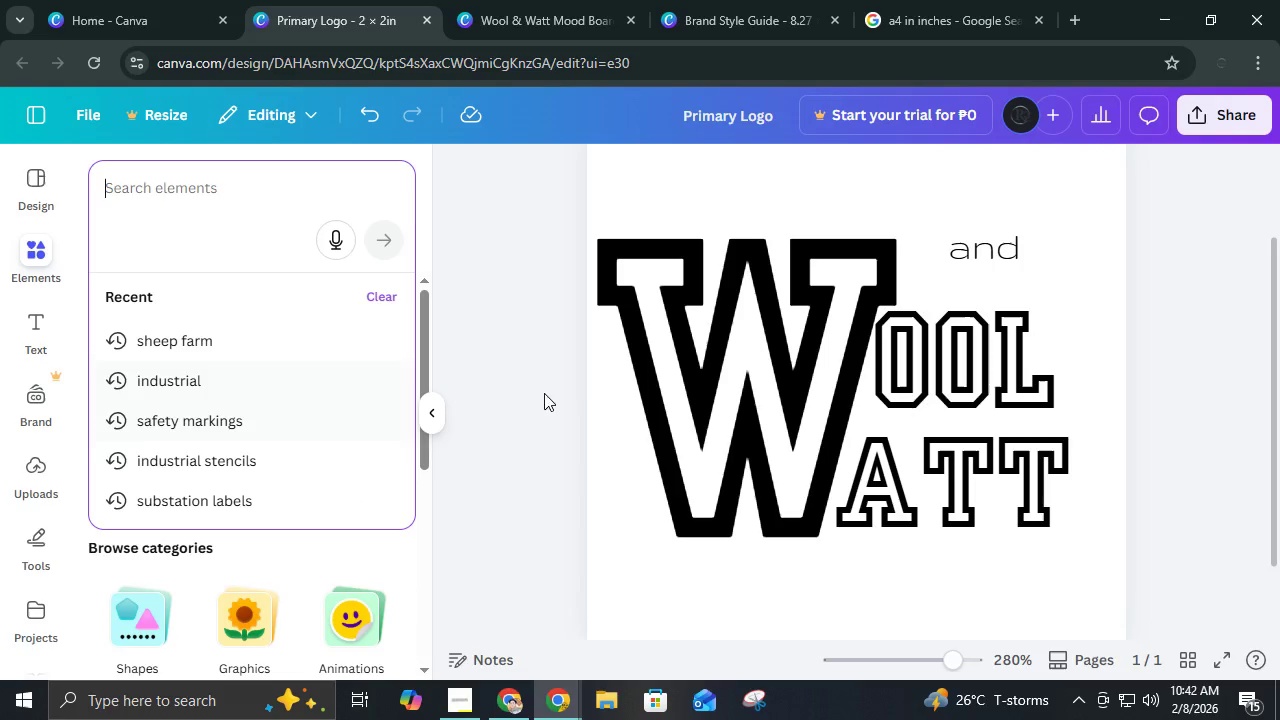 
left_click([584, 386])
 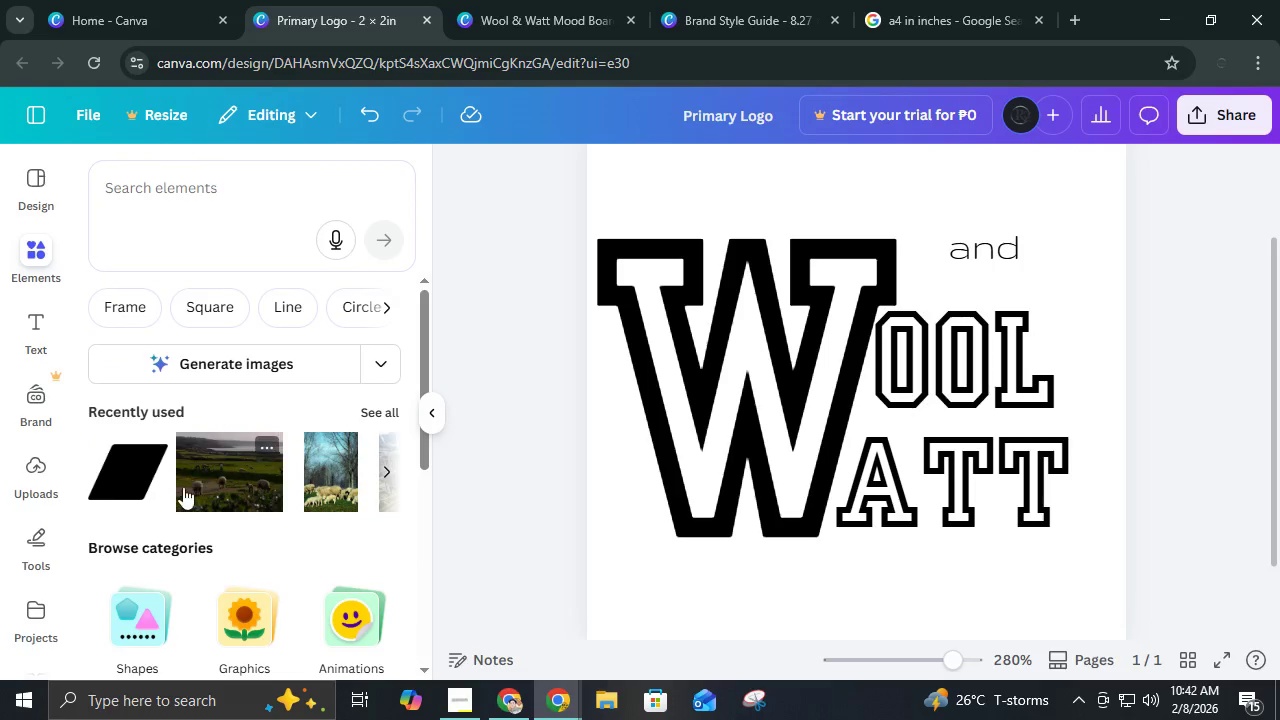 
scroll: coordinate [183, 487], scroll_direction: down, amount: 3.0
 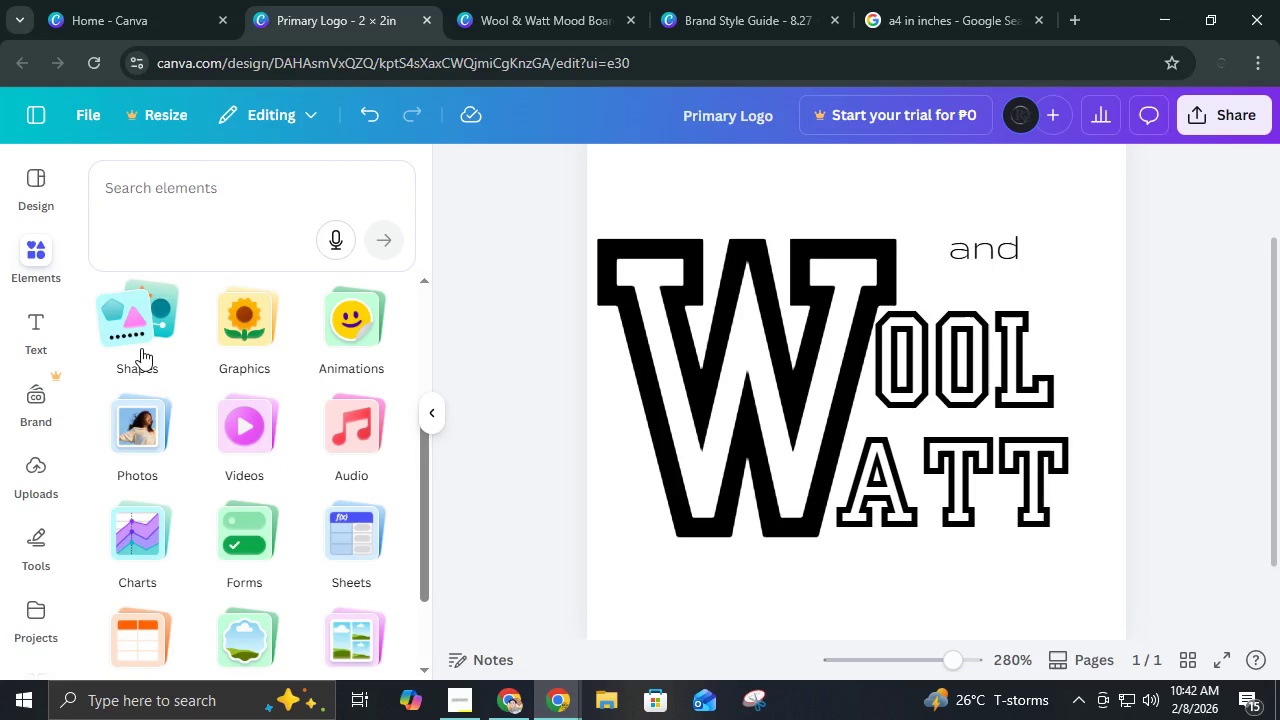 
left_click([141, 348])
 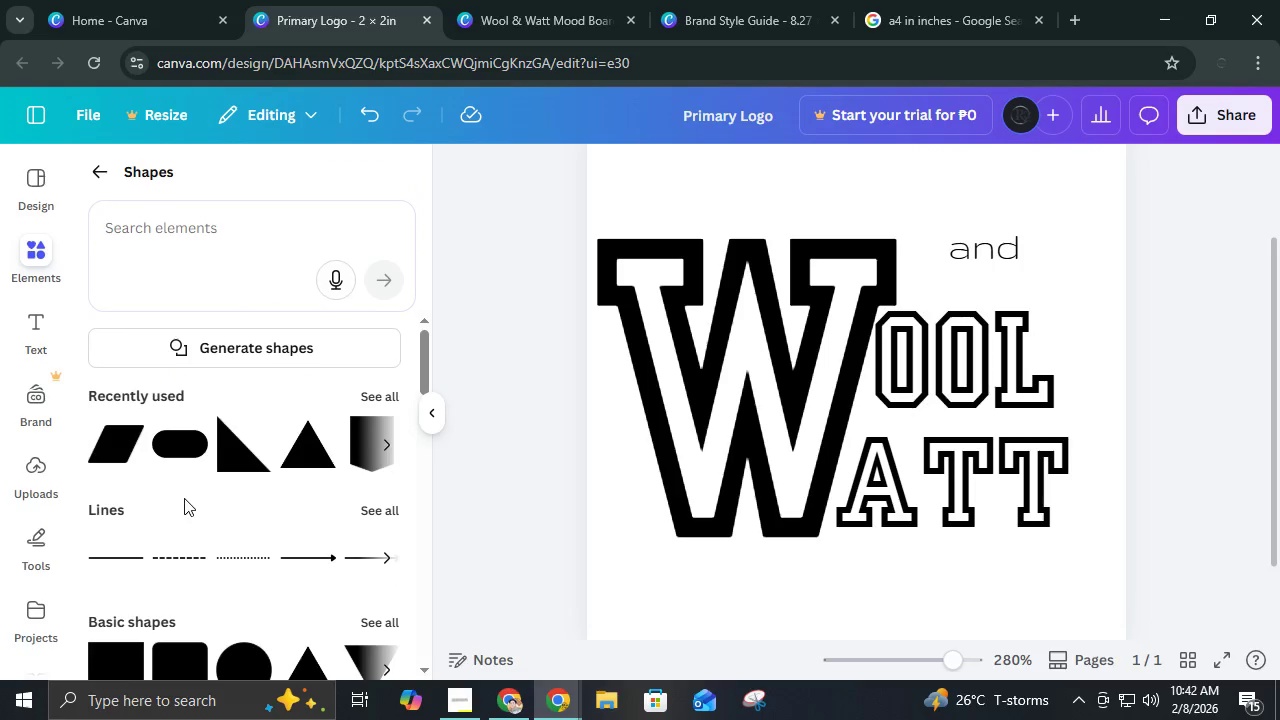 
left_click([111, 451])
 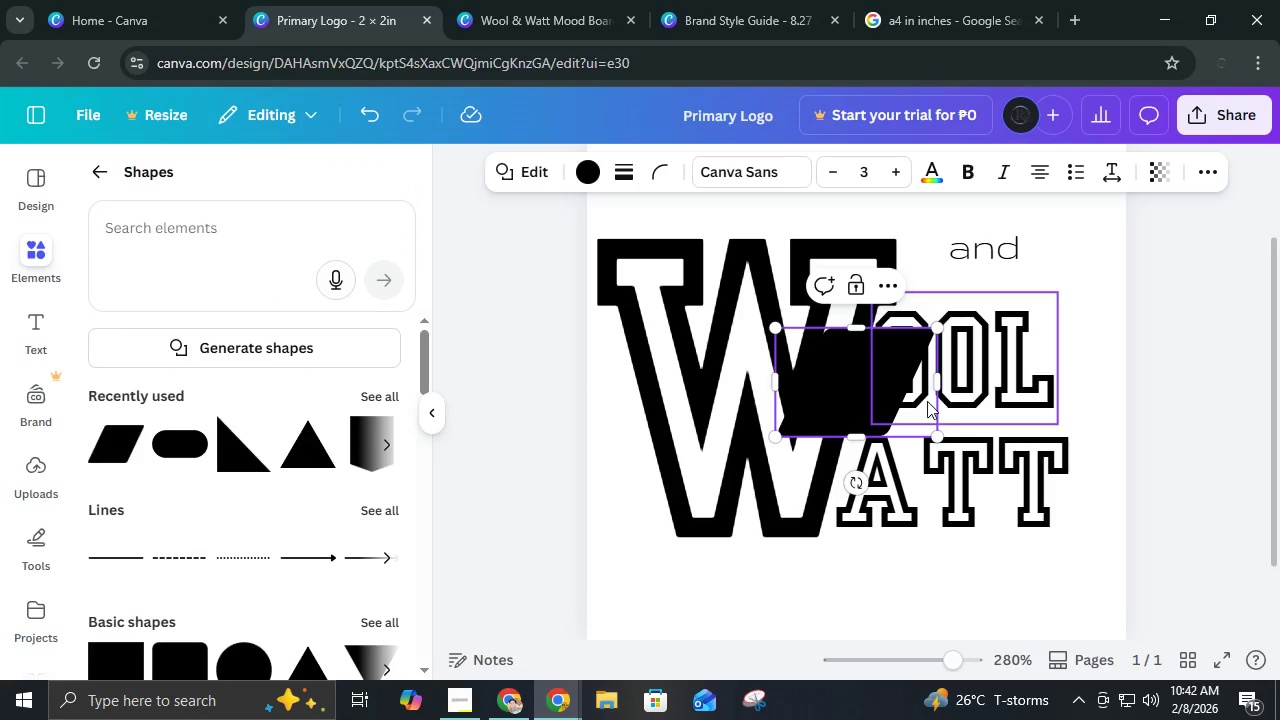 
left_click([1195, 422])
 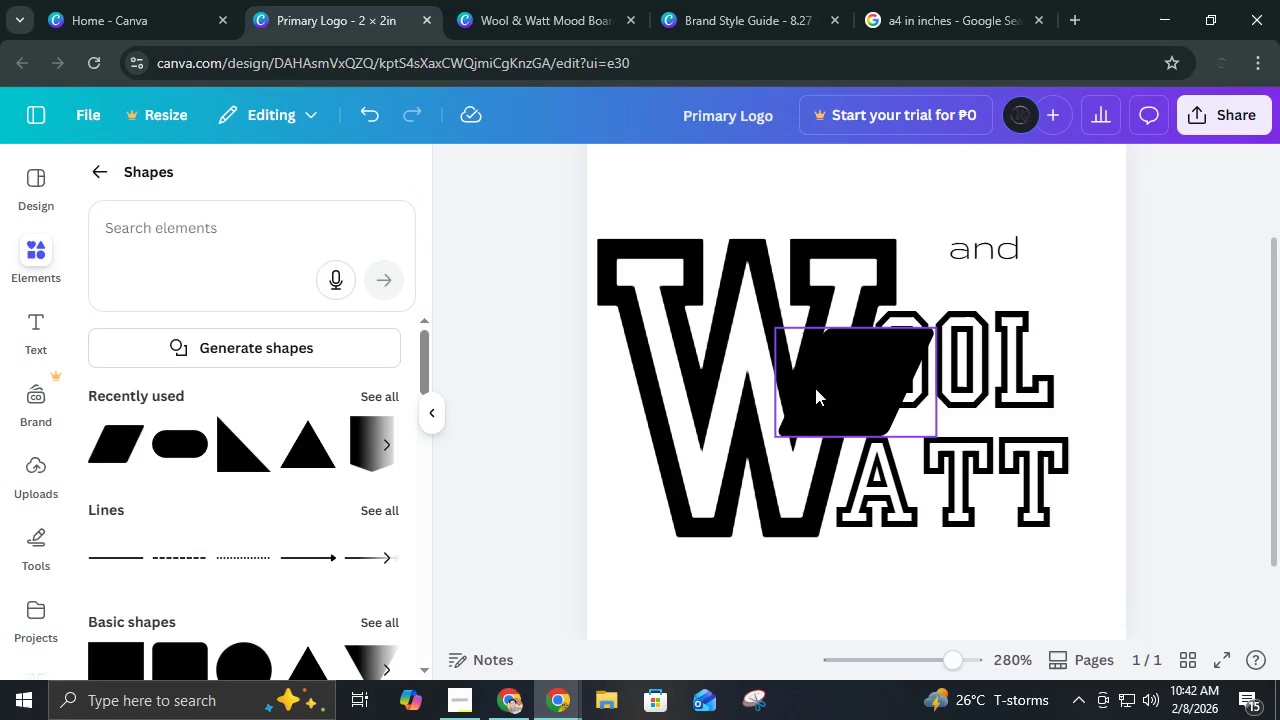 
left_click_drag(start_coordinate=[815, 389], to_coordinate=[719, 491])
 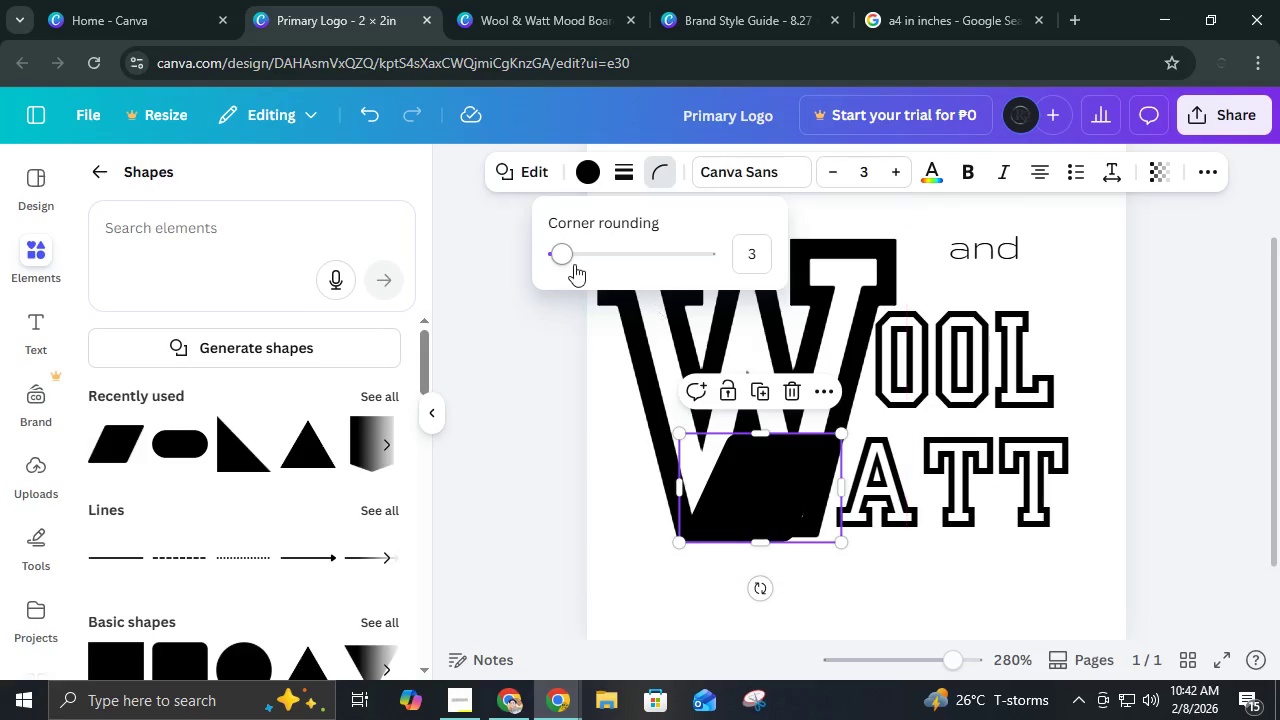 
left_click_drag(start_coordinate=[549, 260], to_coordinate=[410, 278])
 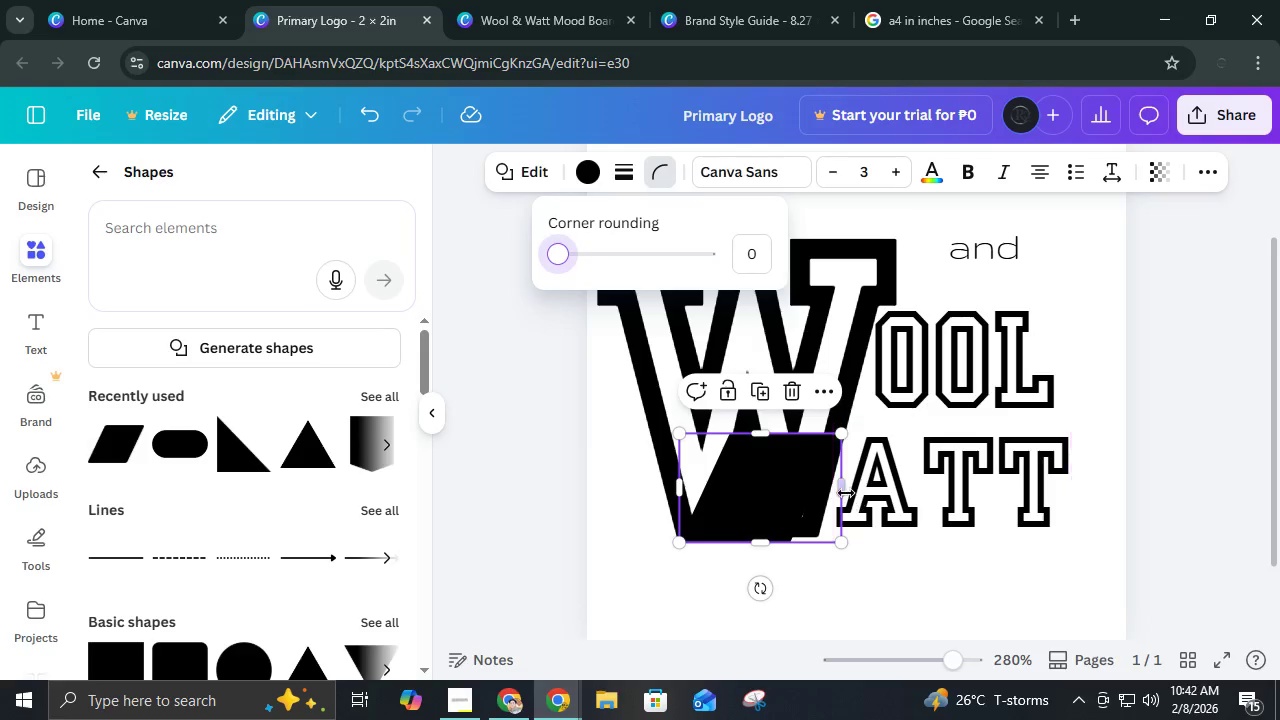 
left_click_drag(start_coordinate=[839, 490], to_coordinate=[1114, 496])
 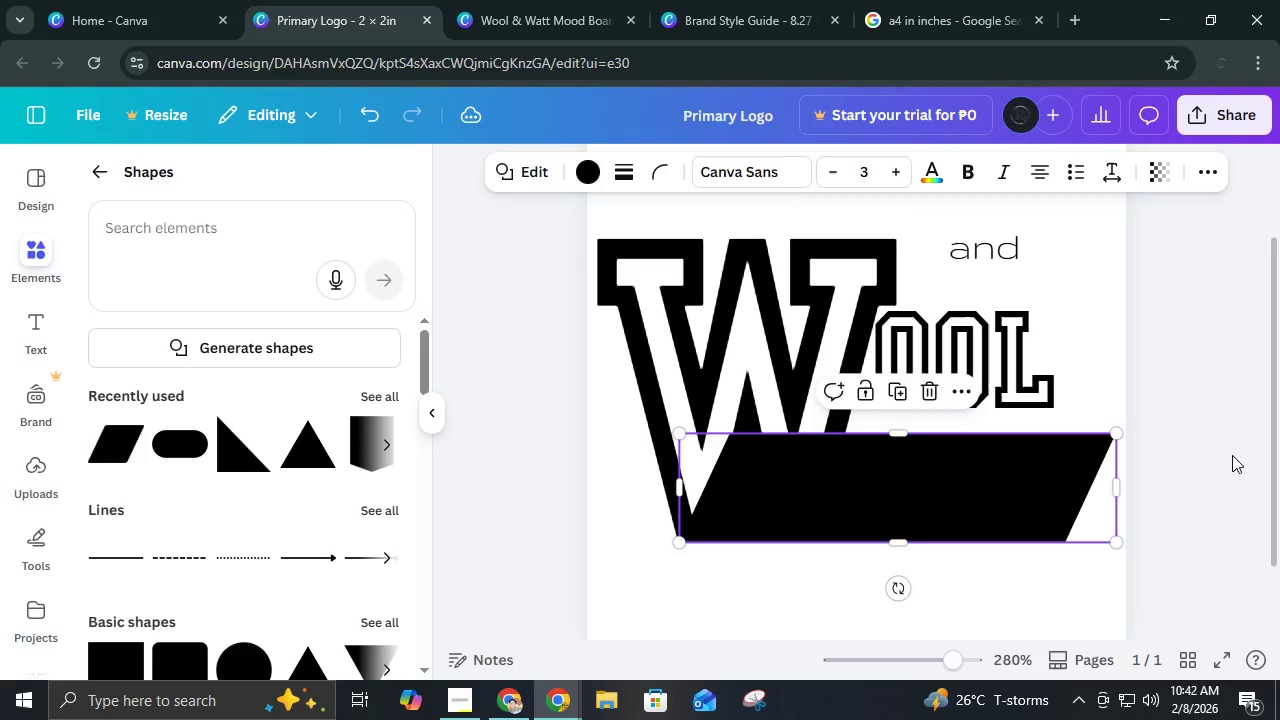 
left_click([1232, 455])
 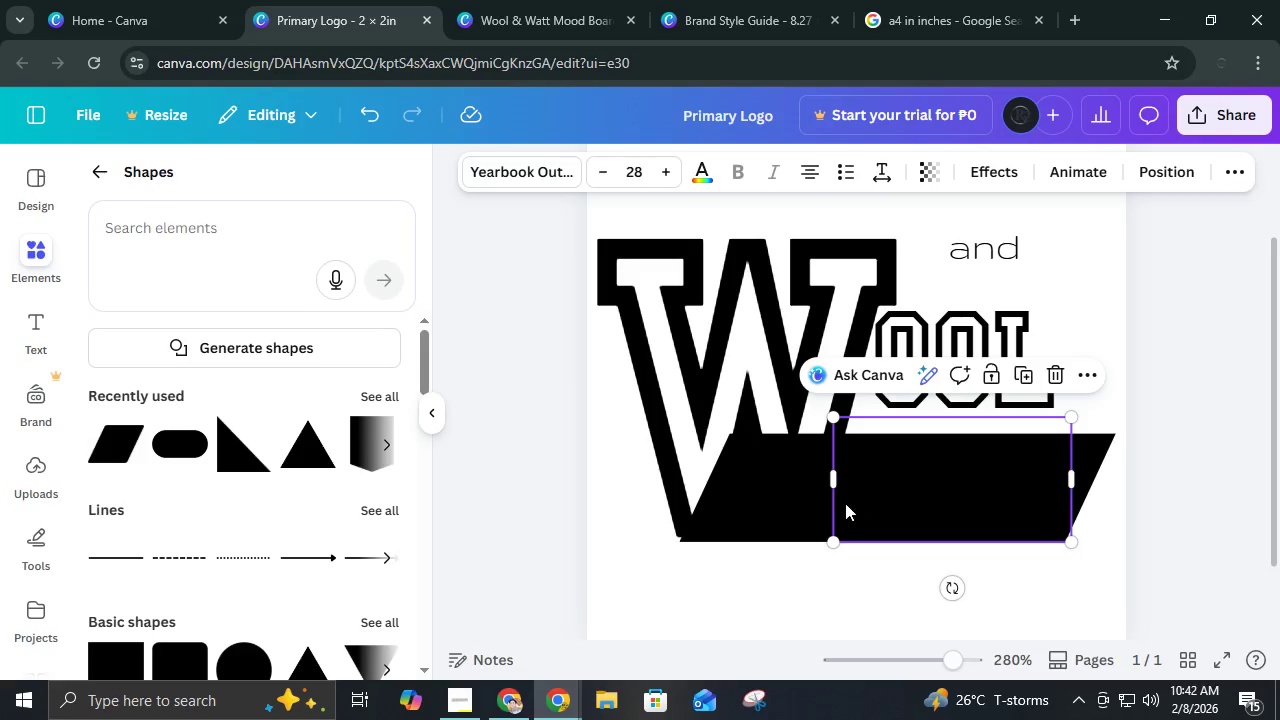 
left_click_drag(start_coordinate=[743, 523], to_coordinate=[747, 516])
 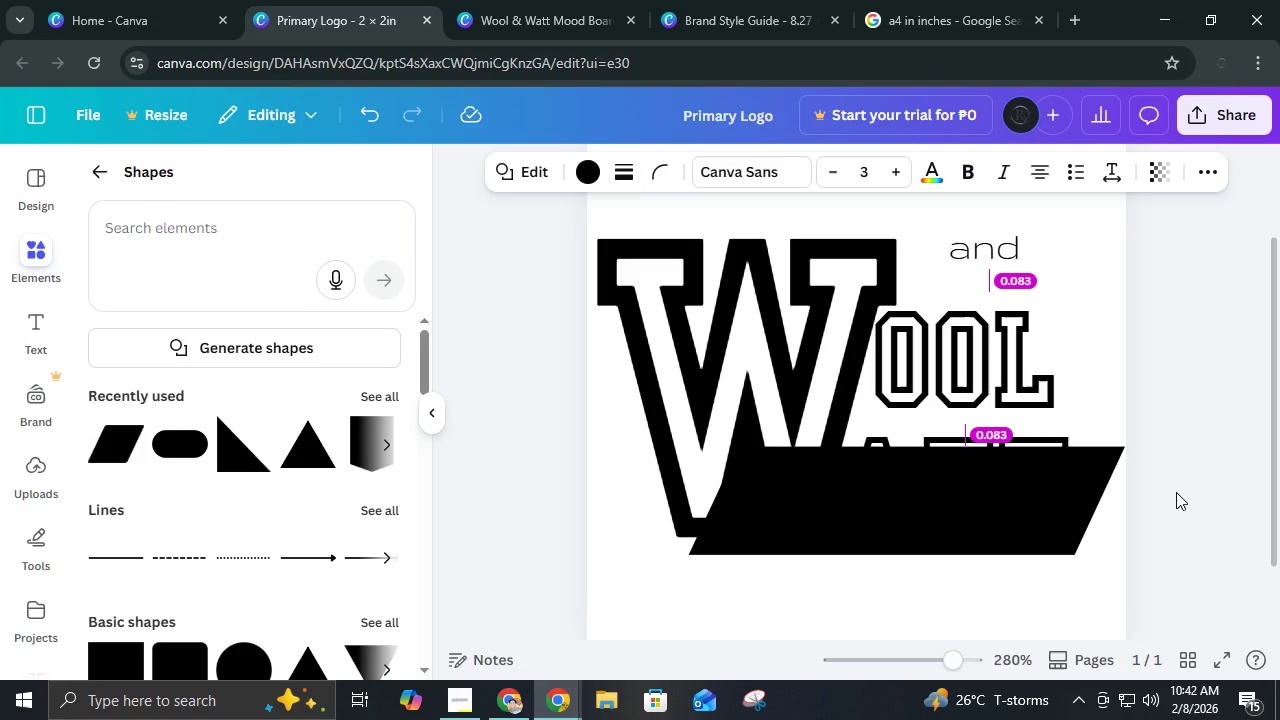 
key(ArrowDown)
 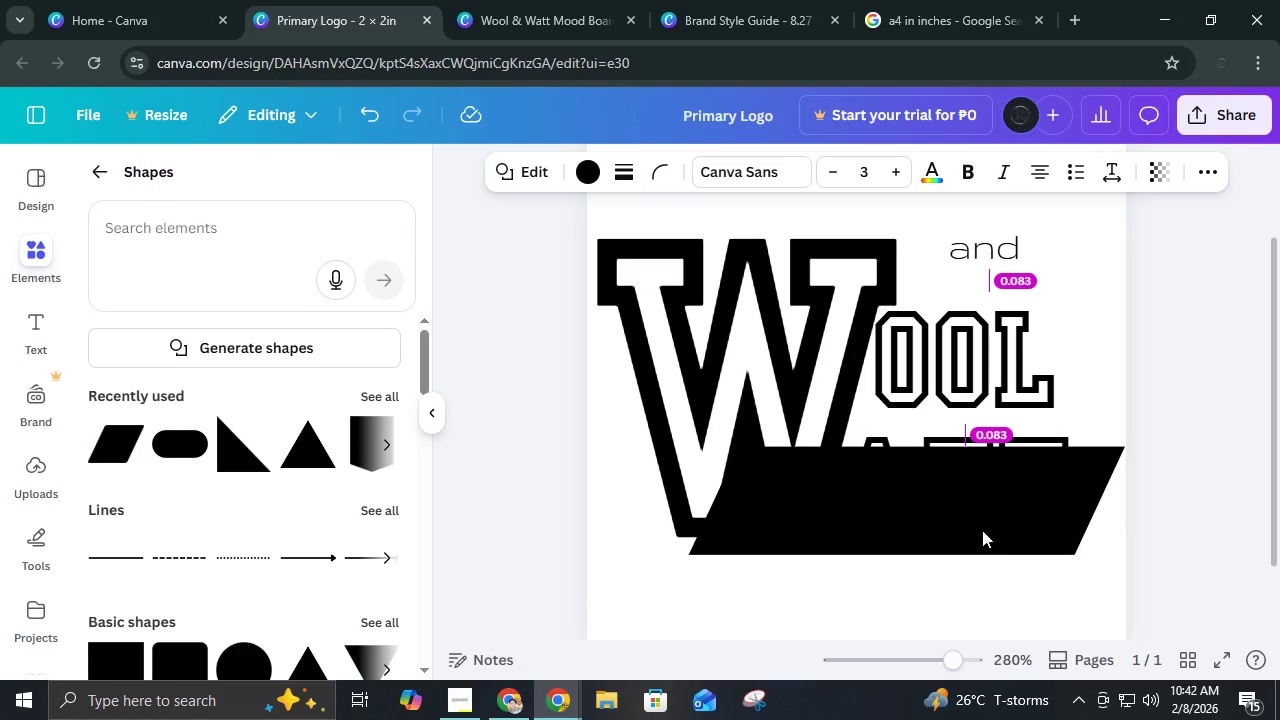 
key(ArrowUp)
 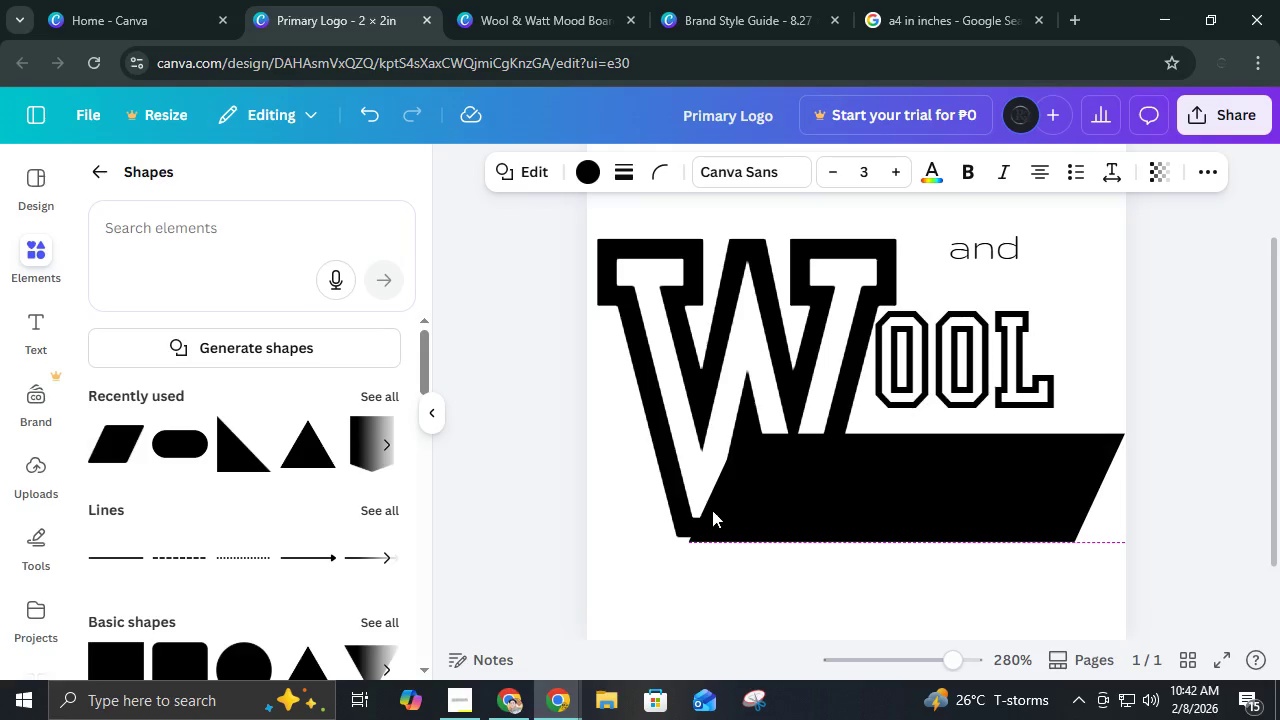 
left_click_drag(start_coordinate=[711, 509], to_coordinate=[703, 503])
 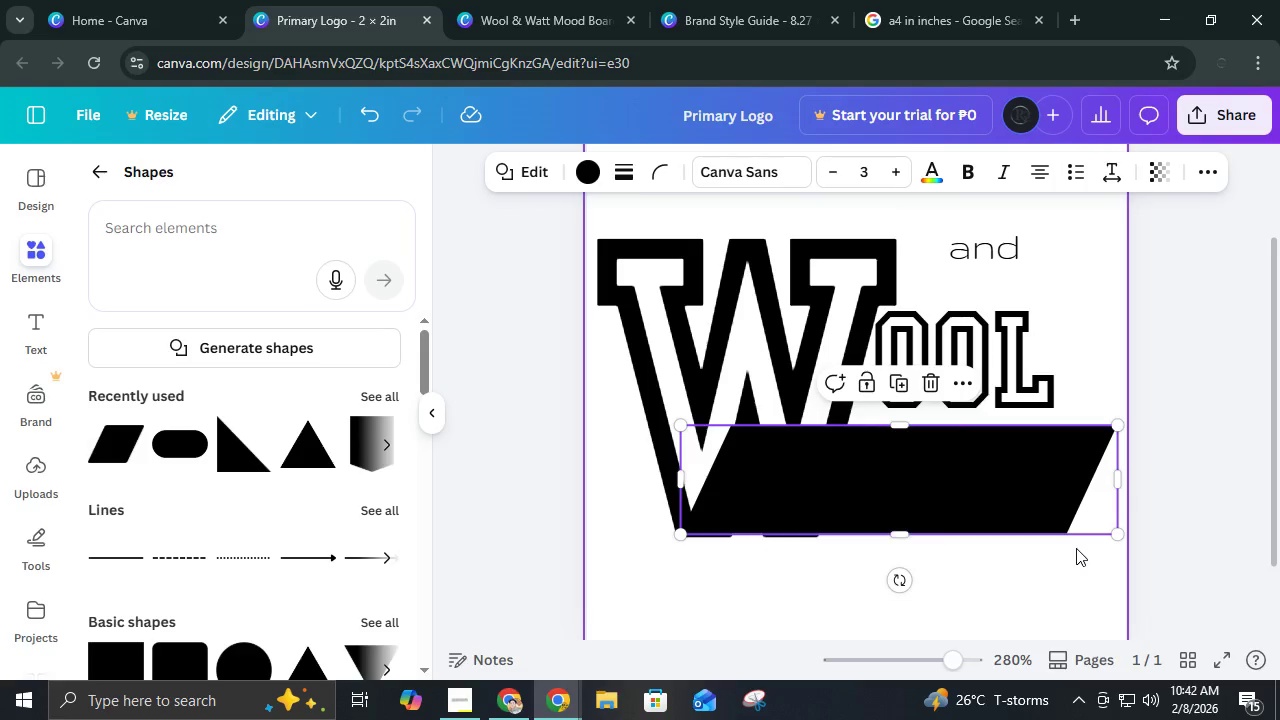 
hold_key(key=ControlLeft, duration=0.58)
scroll: coordinate [1076, 548], scroll_direction: up, amount: 5.0
 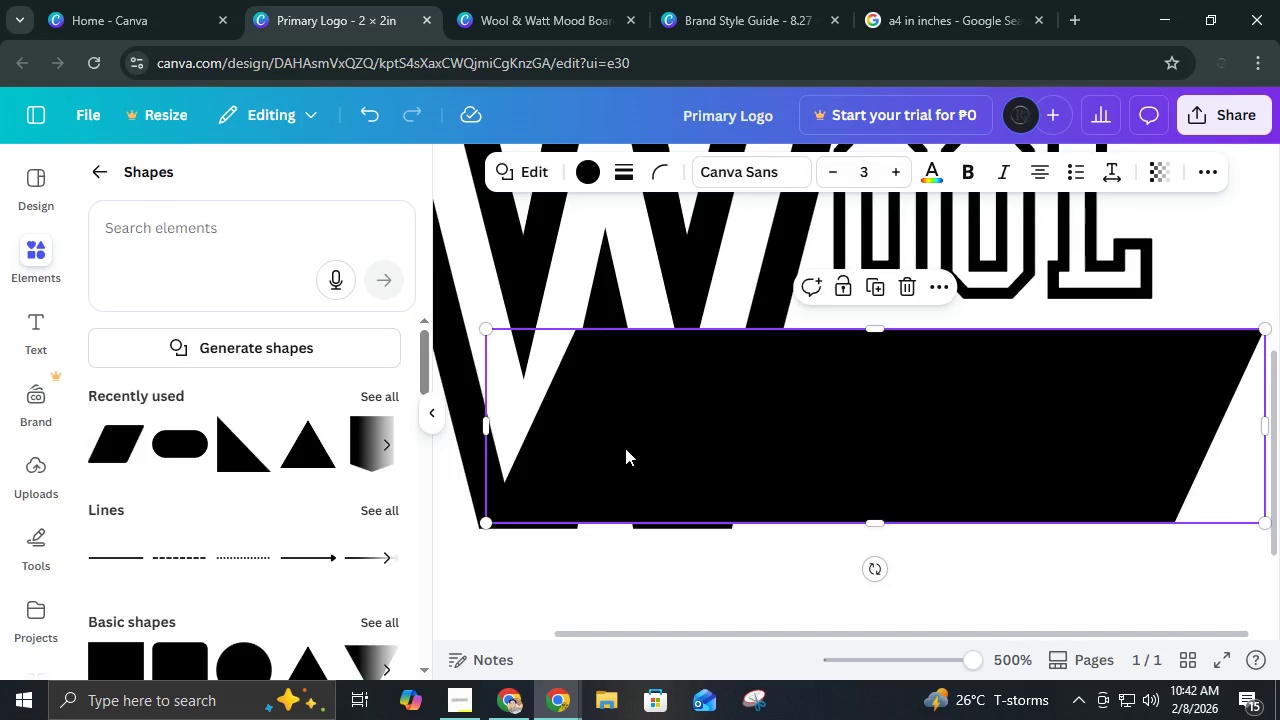 
left_click_drag(start_coordinate=[625, 448], to_coordinate=[618, 454])
 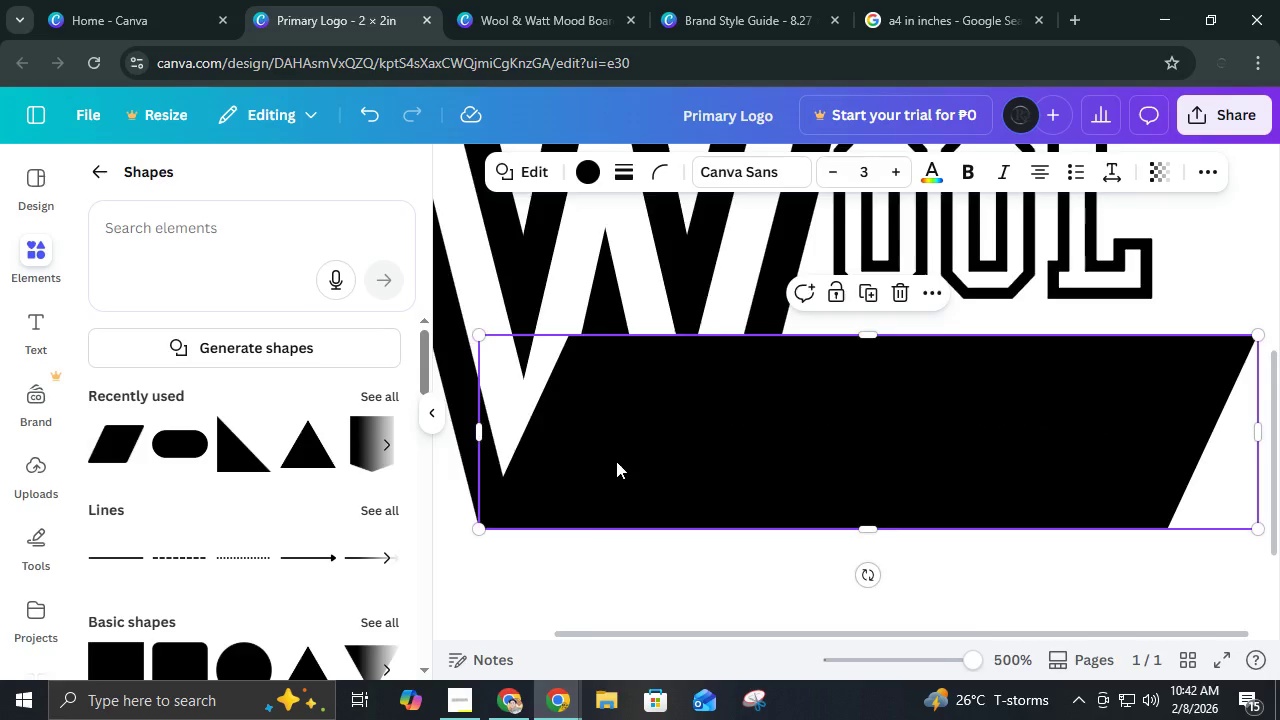 
hold_key(key=ControlLeft, duration=0.88)
scroll: coordinate [616, 461], scroll_direction: down, amount: 2.0
 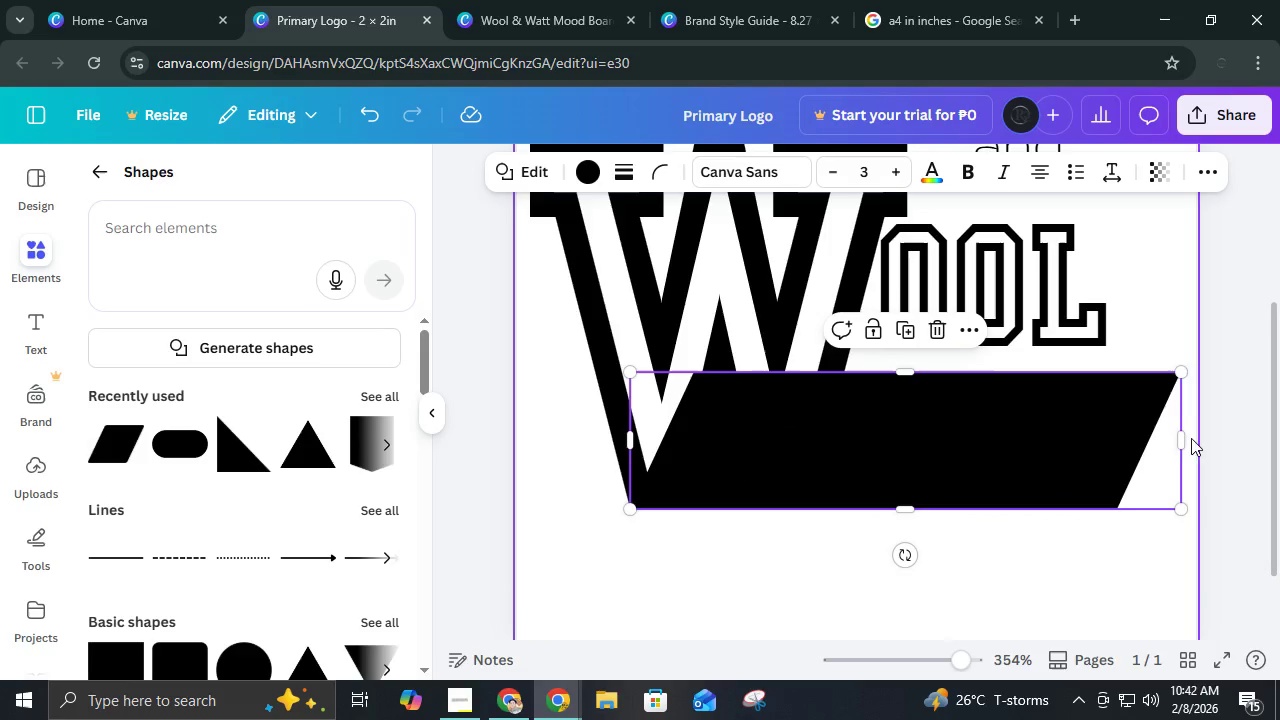 
left_click_drag(start_coordinate=[1179, 438], to_coordinate=[1170, 462])
 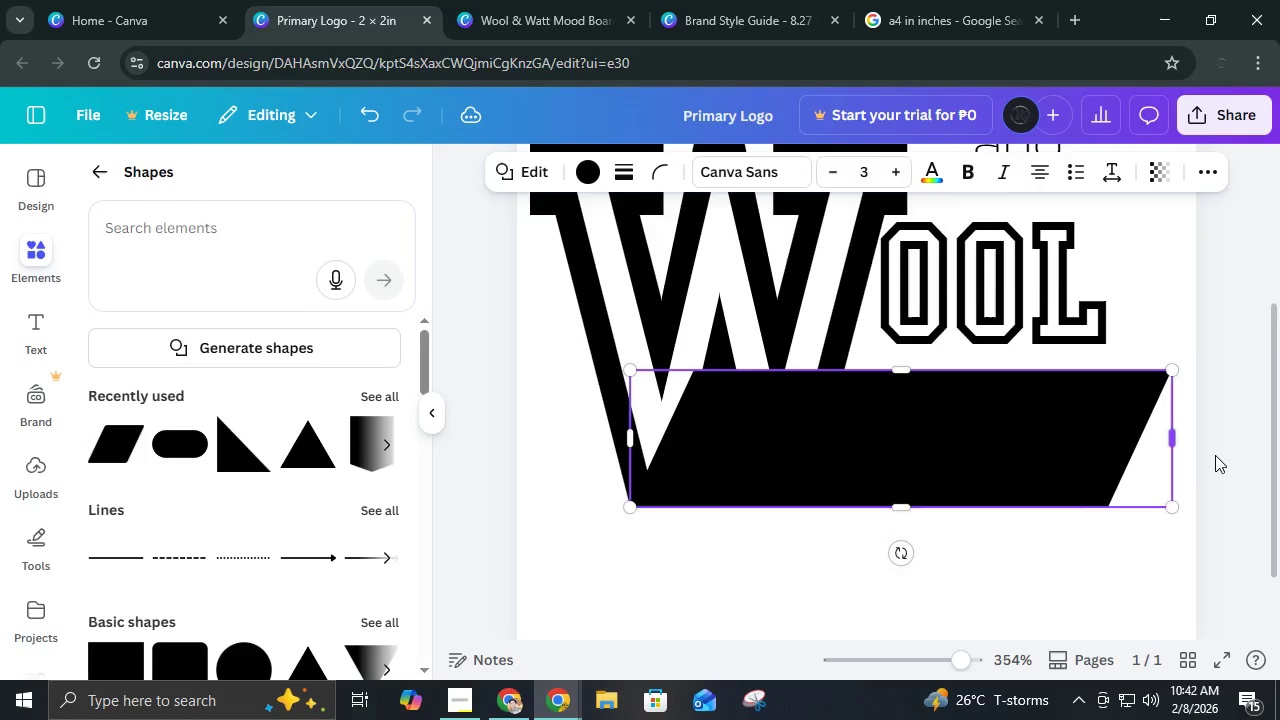 
left_click([1253, 441])
 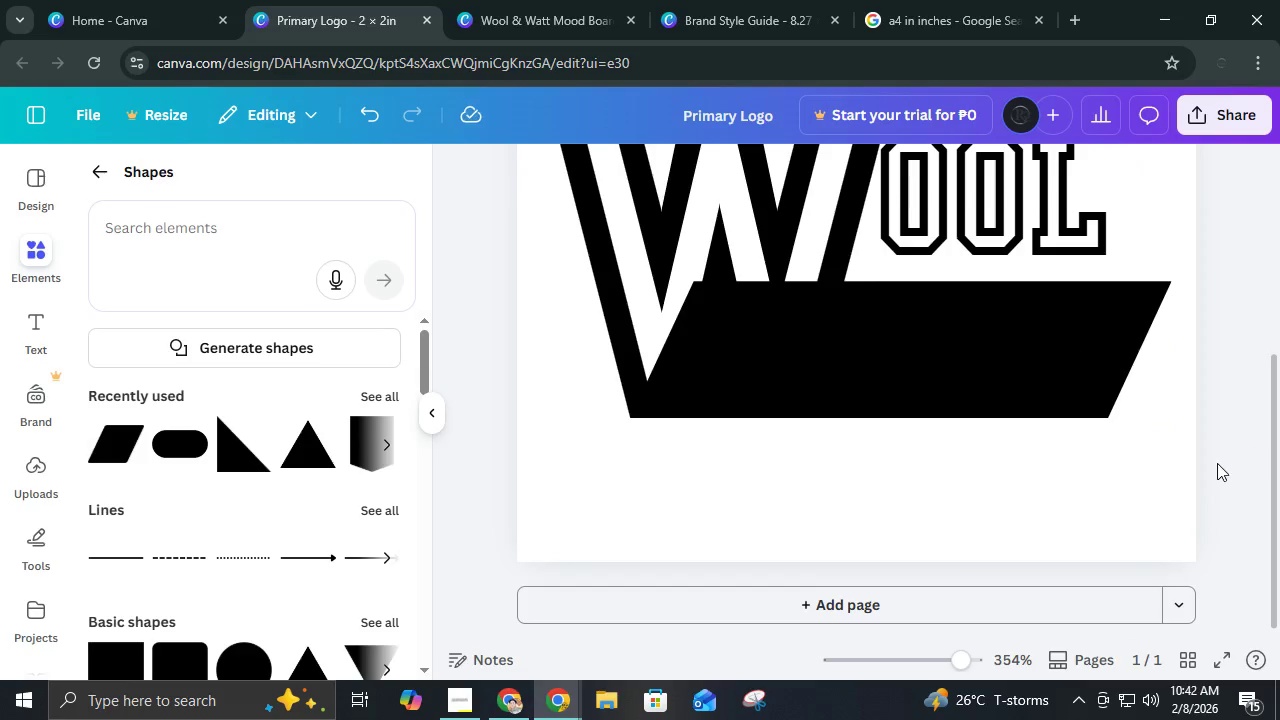 
scroll: coordinate [1170, 462], scroll_direction: down, amount: 1.0
 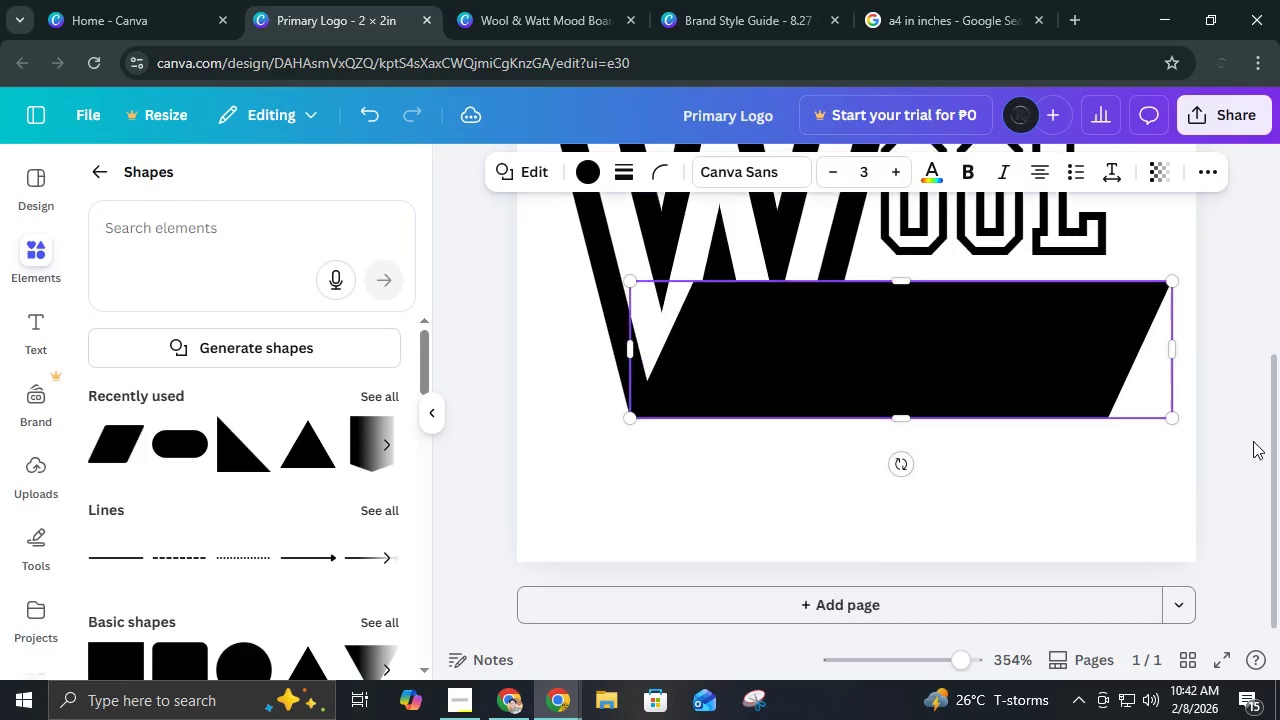 
hold_key(key=ControlLeft, duration=0.38)
 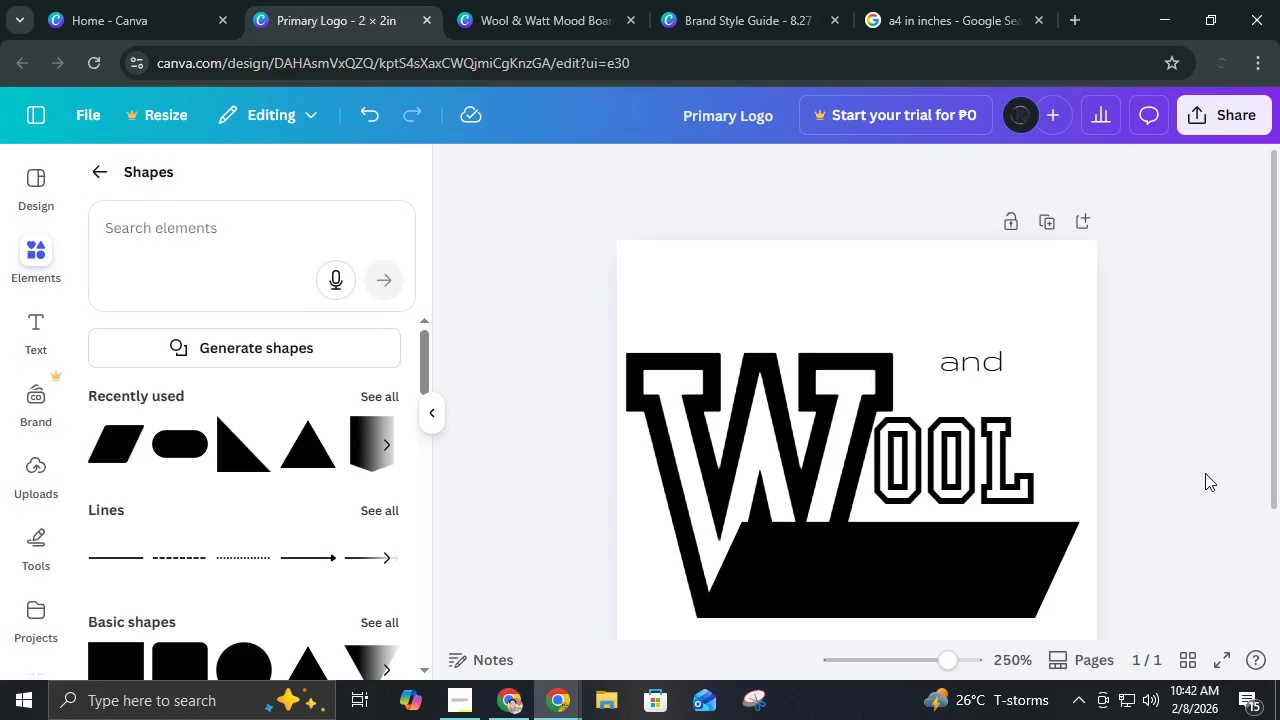 
left_click([1205, 473])
 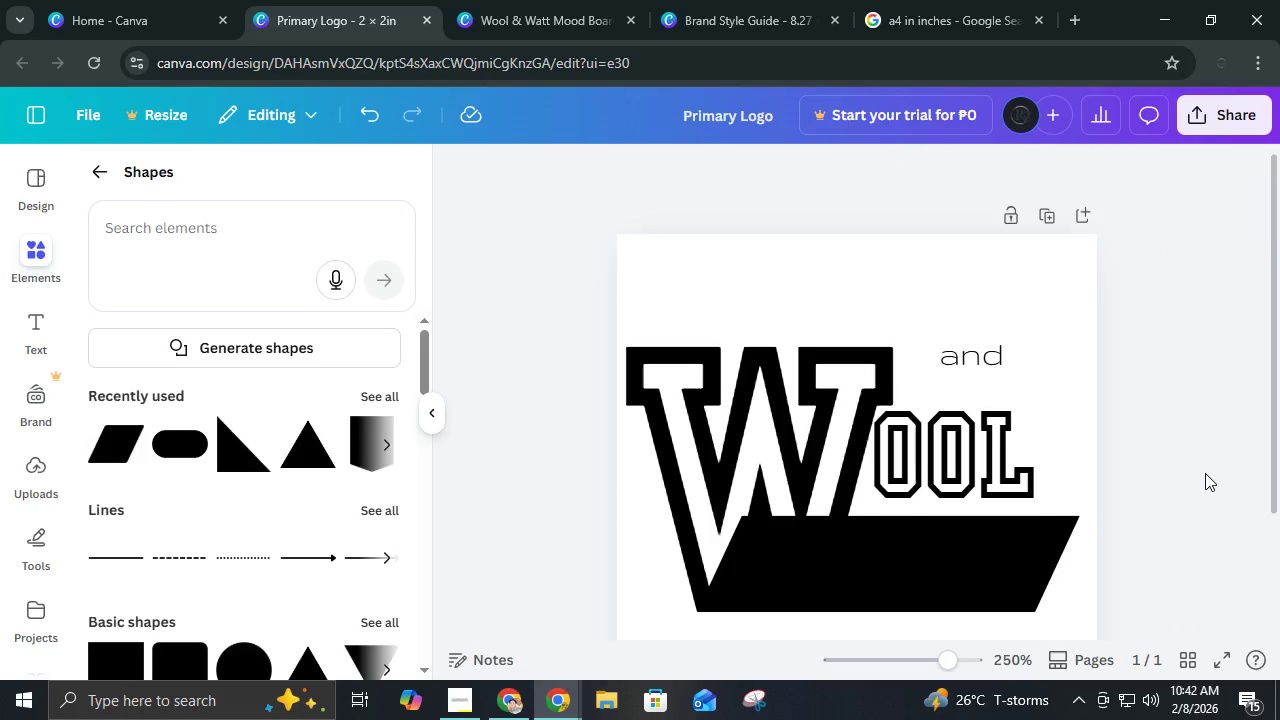 
scroll: coordinate [1217, 463], scroll_direction: up, amount: 1.0
 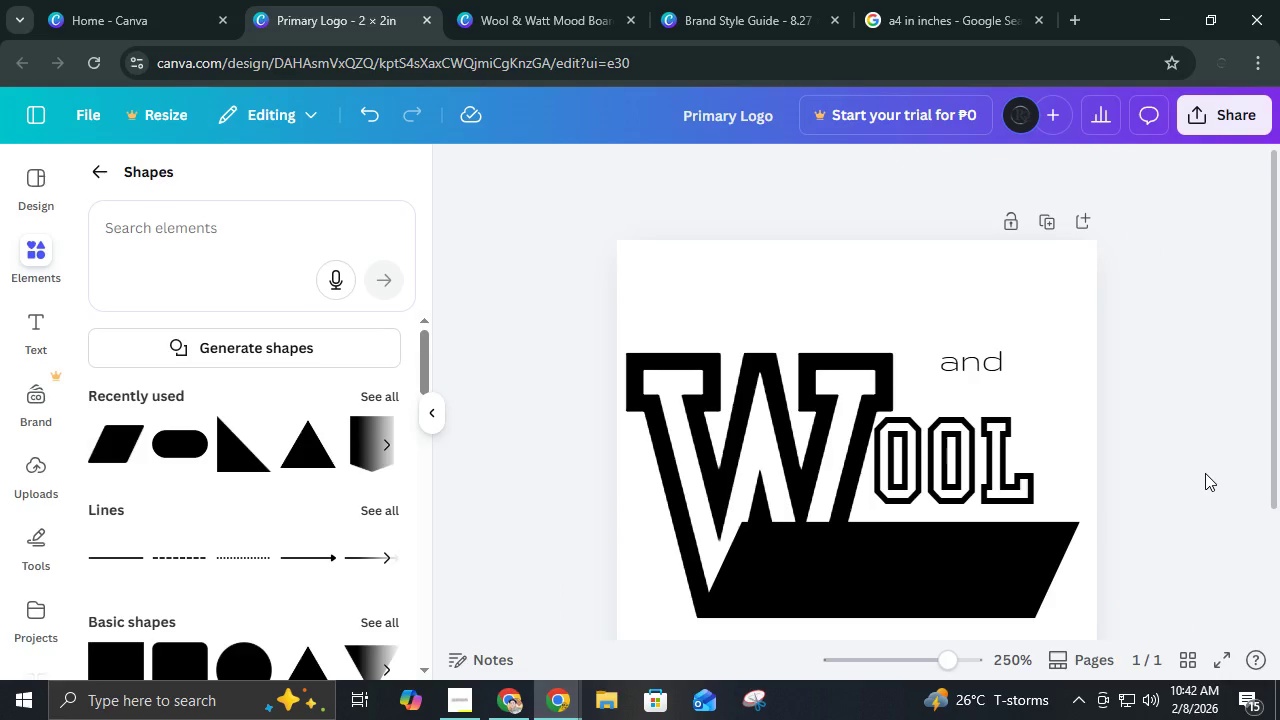 
scroll: coordinate [1205, 473], scroll_direction: down, amount: 2.0
 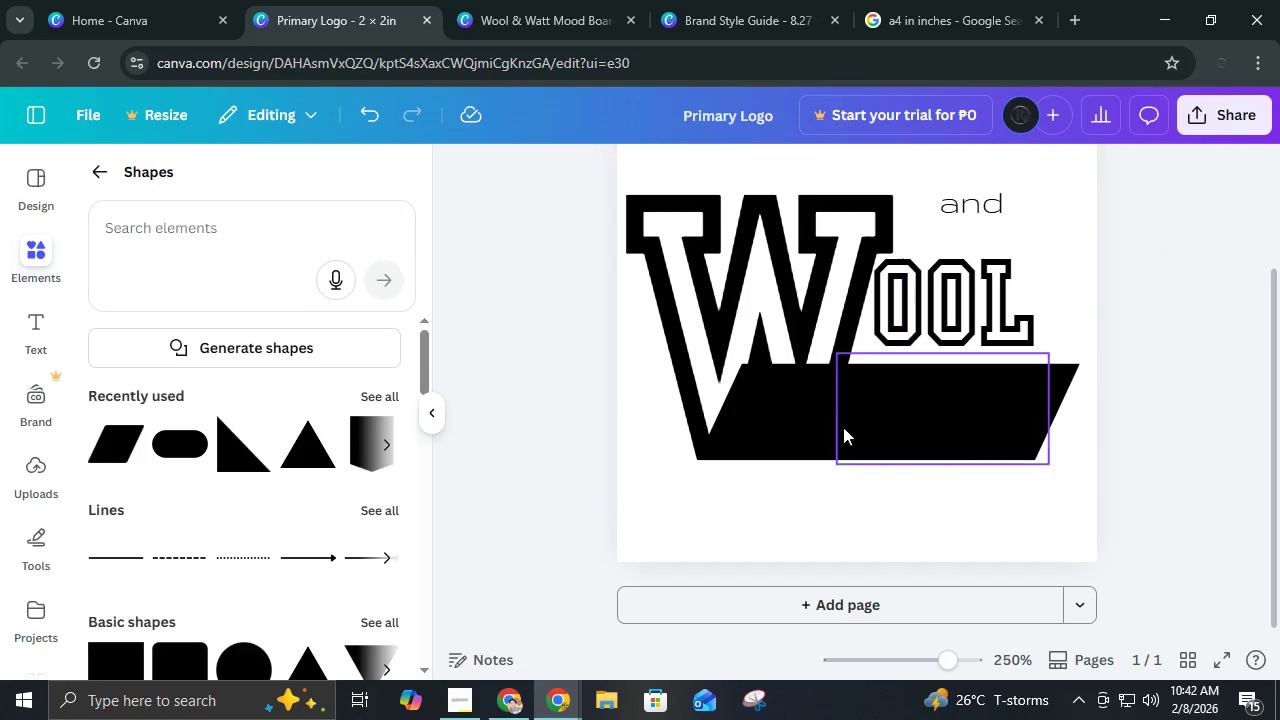 
left_click([843, 427])
 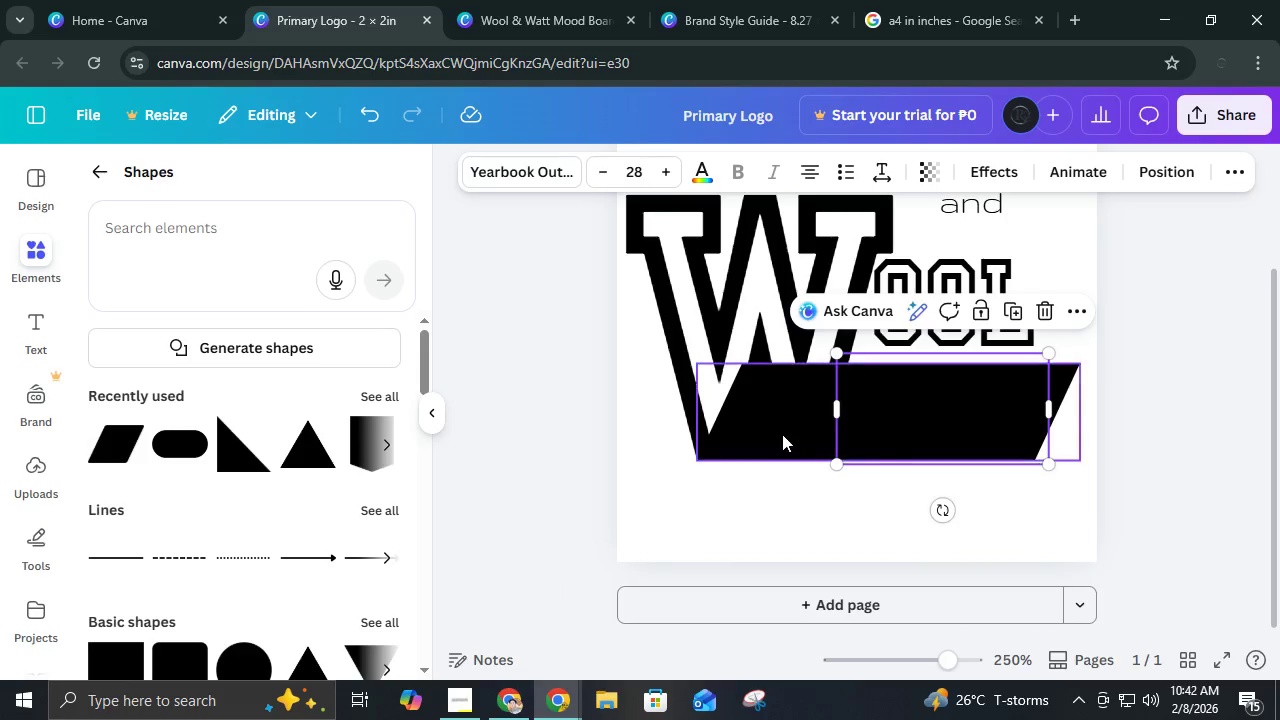 
left_click([782, 434])
 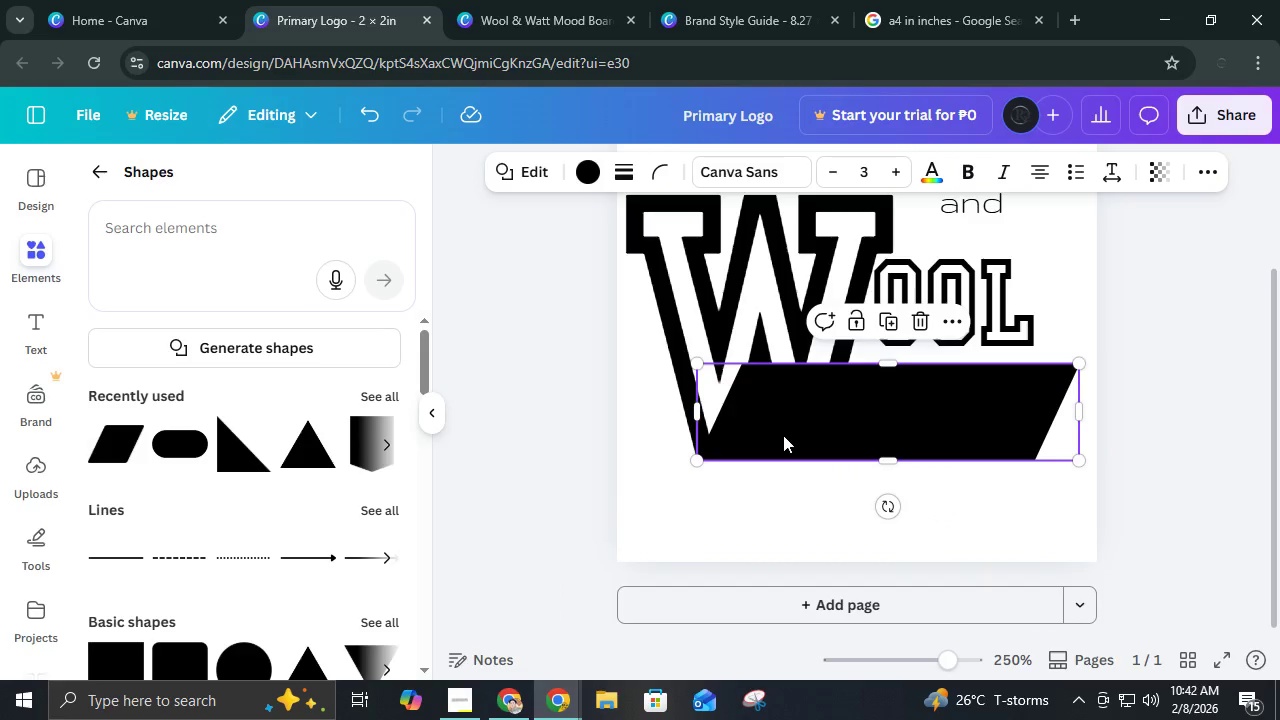 
key(Control+D)
 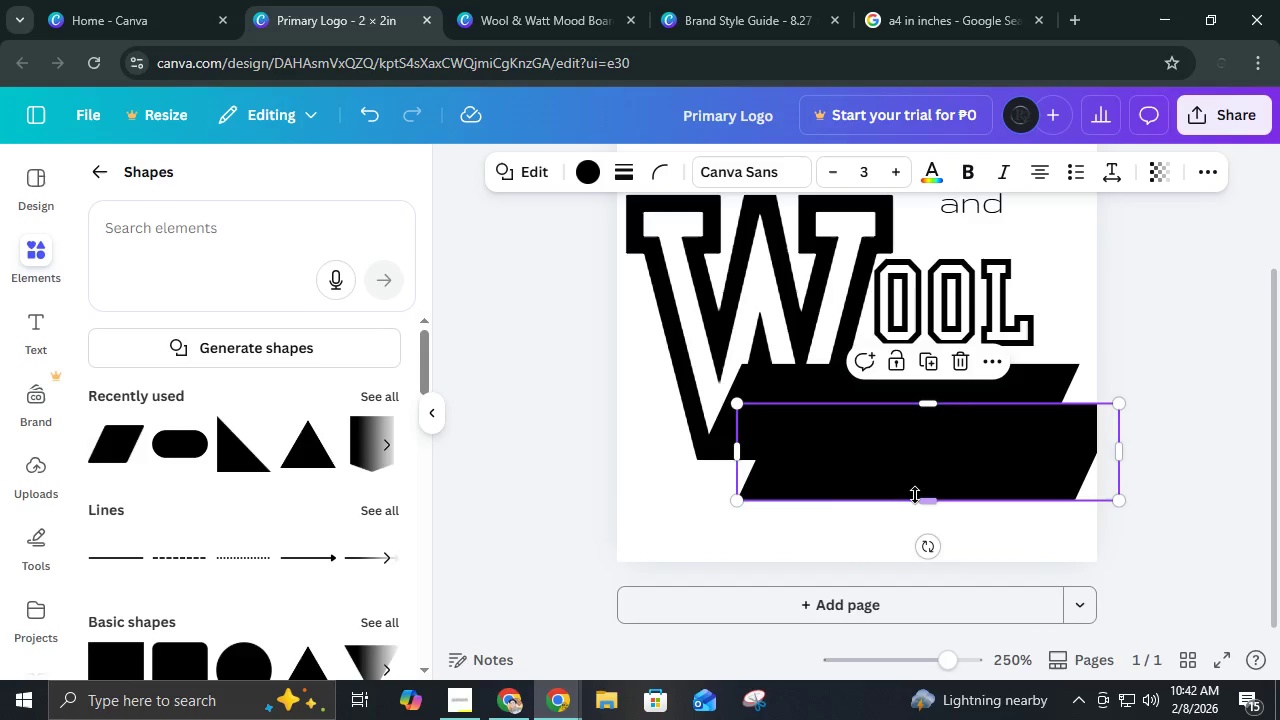 
left_click([915, 495])
 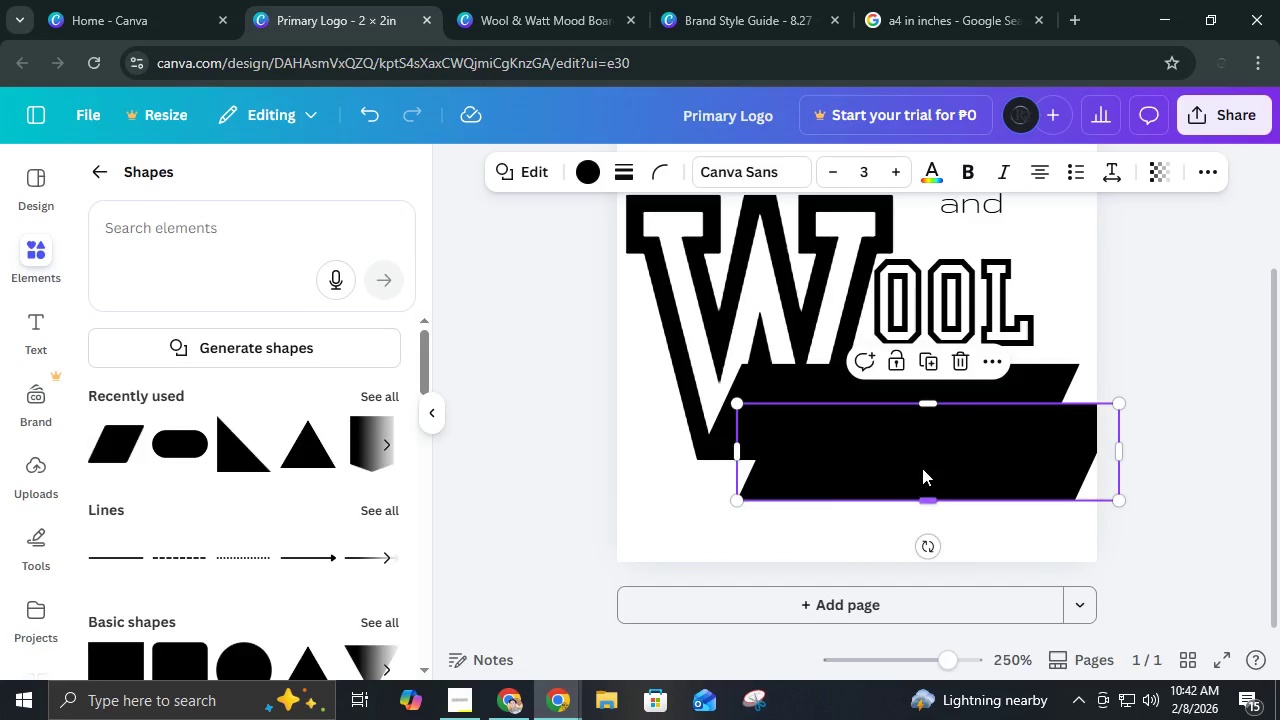 
left_click_drag(start_coordinate=[922, 467], to_coordinate=[926, 316])
 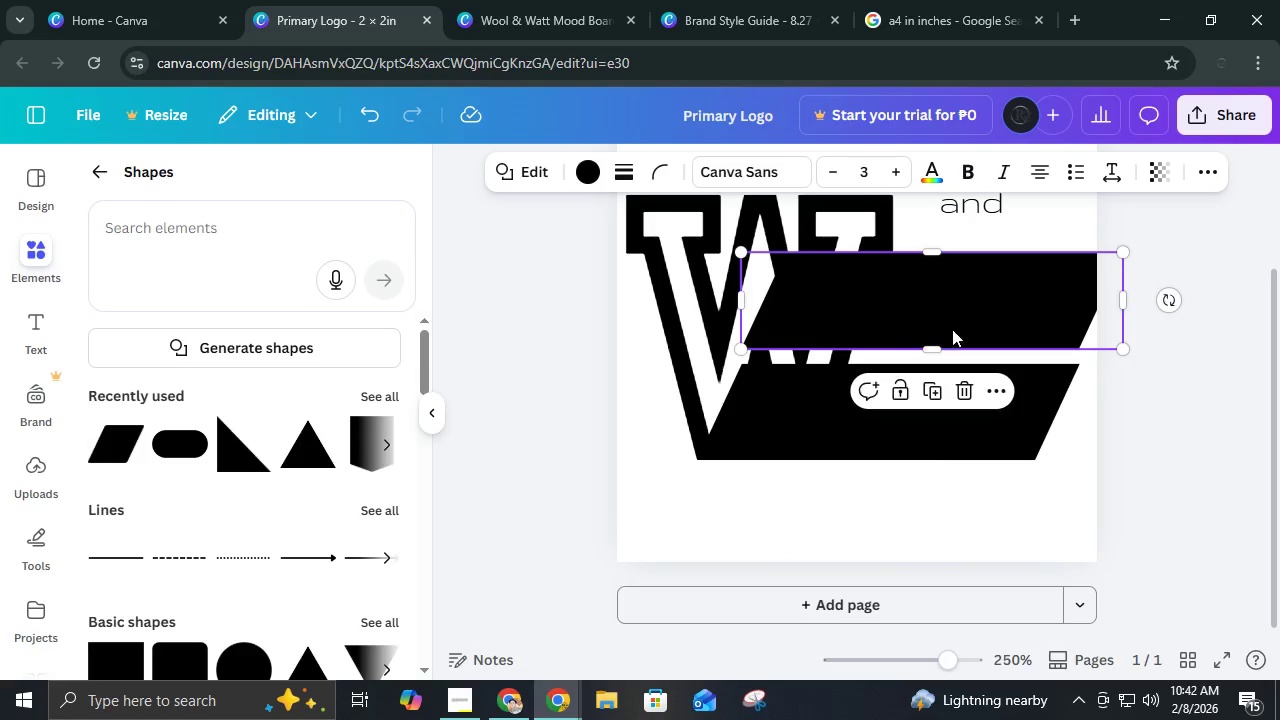 
scroll: coordinate [952, 329], scroll_direction: up, amount: 1.0
 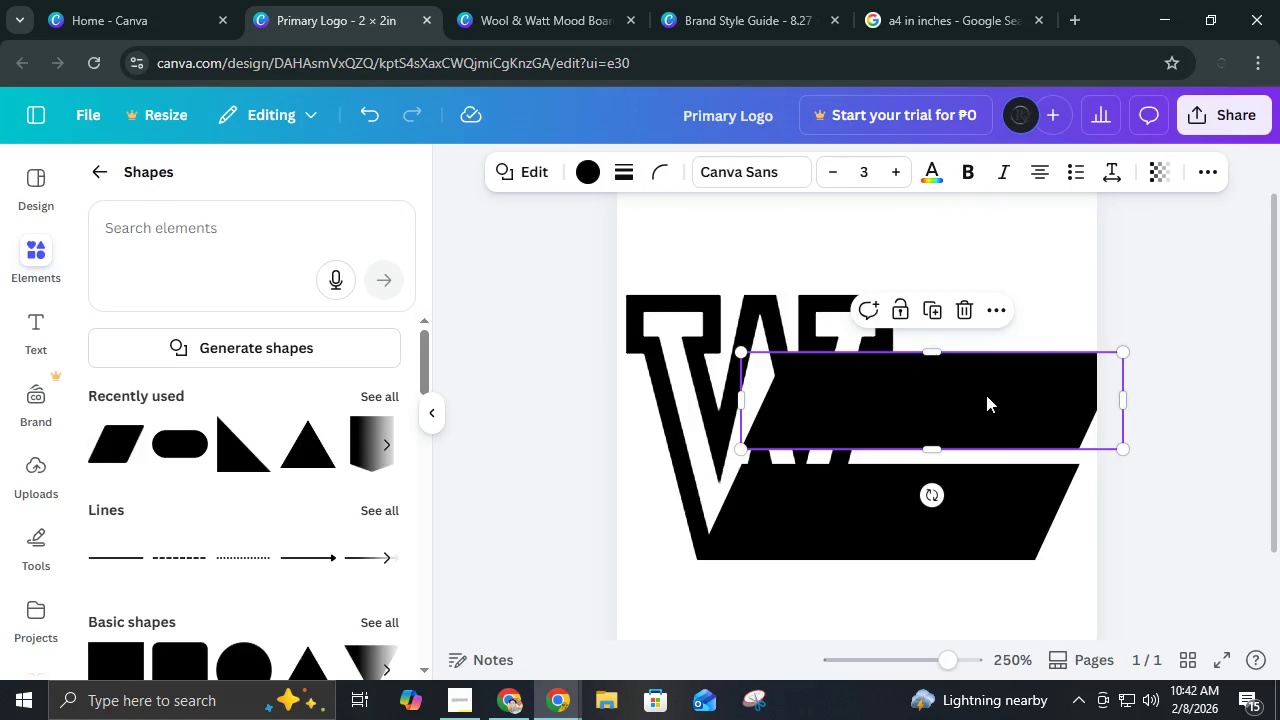 
left_click_drag(start_coordinate=[989, 395], to_coordinate=[944, 396])
 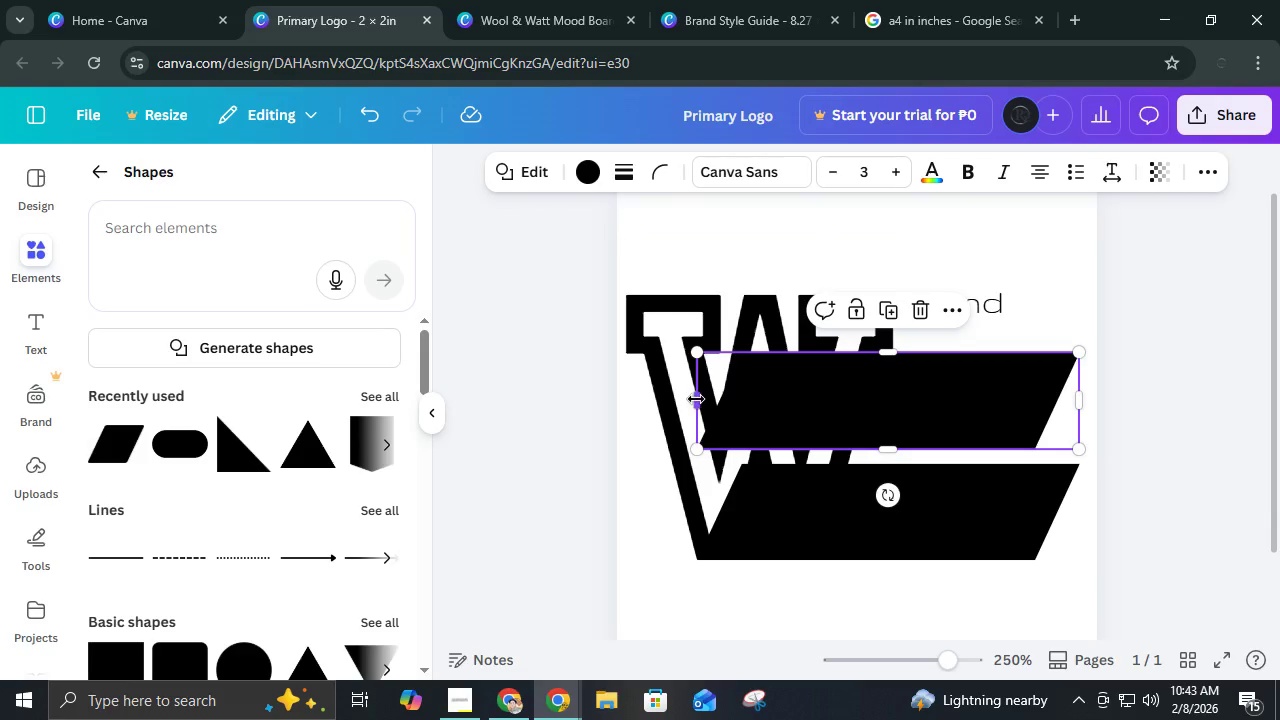 
left_click_drag(start_coordinate=[696, 399], to_coordinate=[713, 399])
 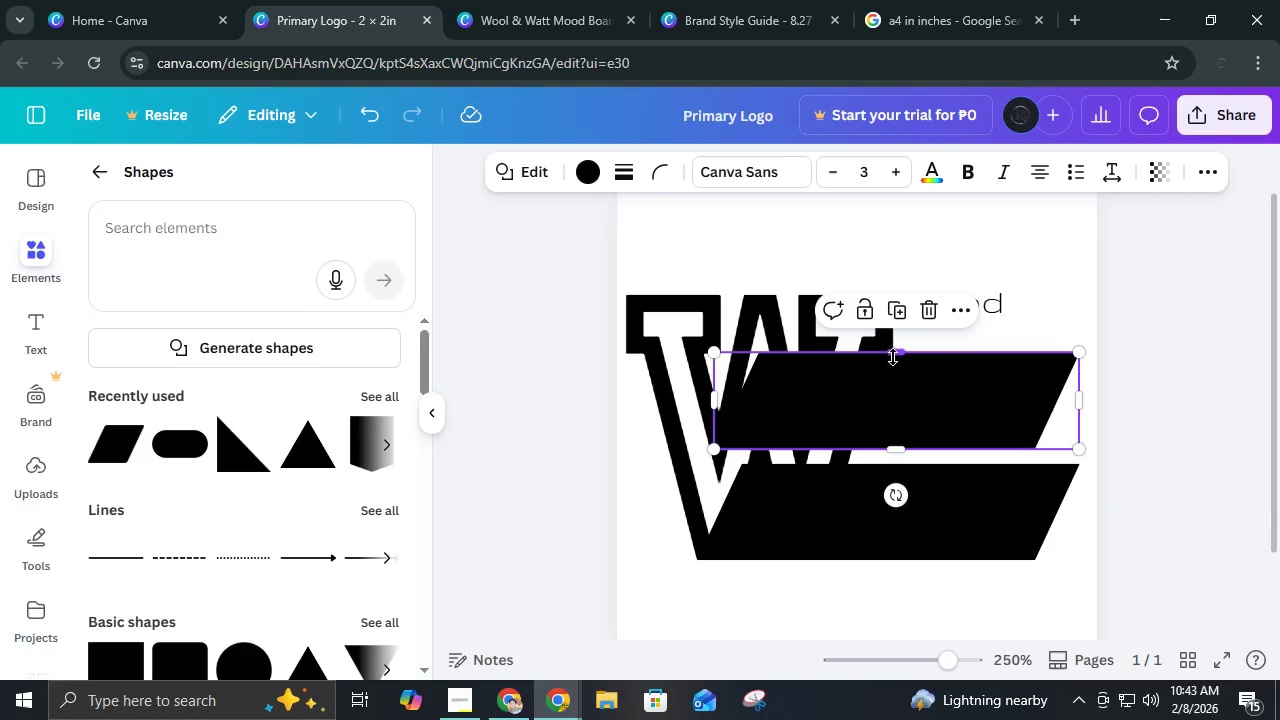 
right_click([934, 383])
 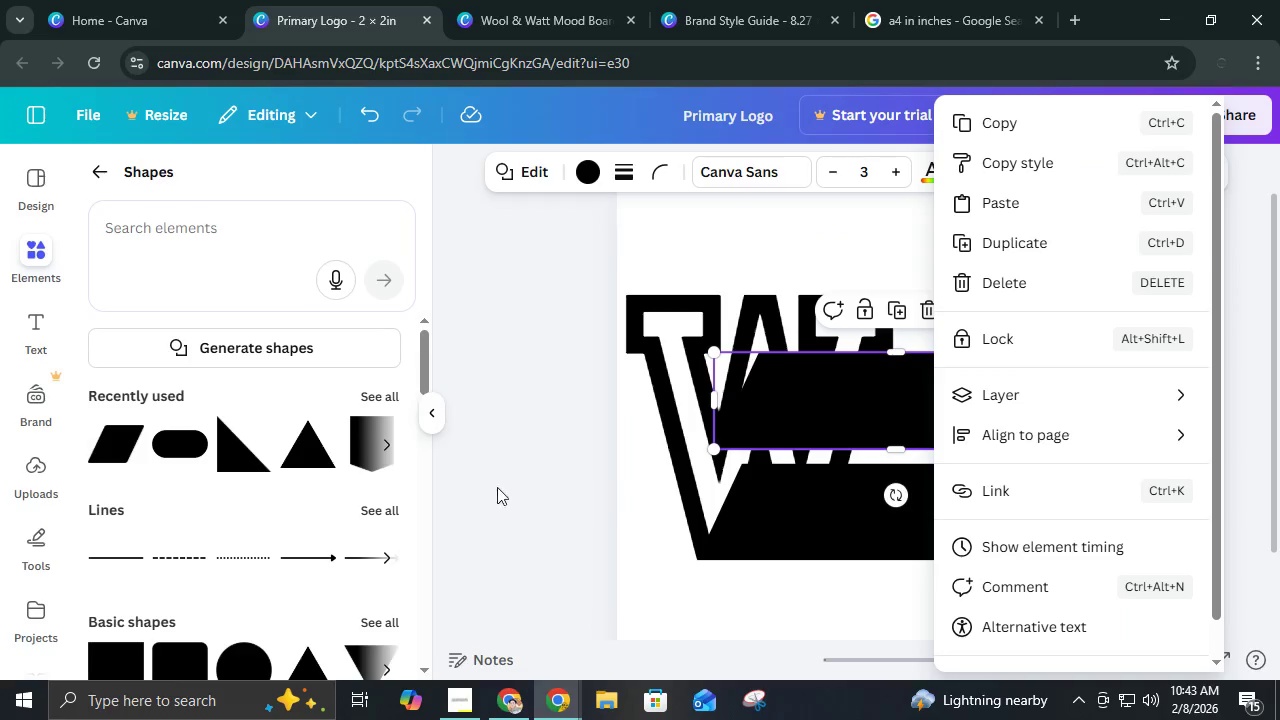 
left_click([502, 465])
 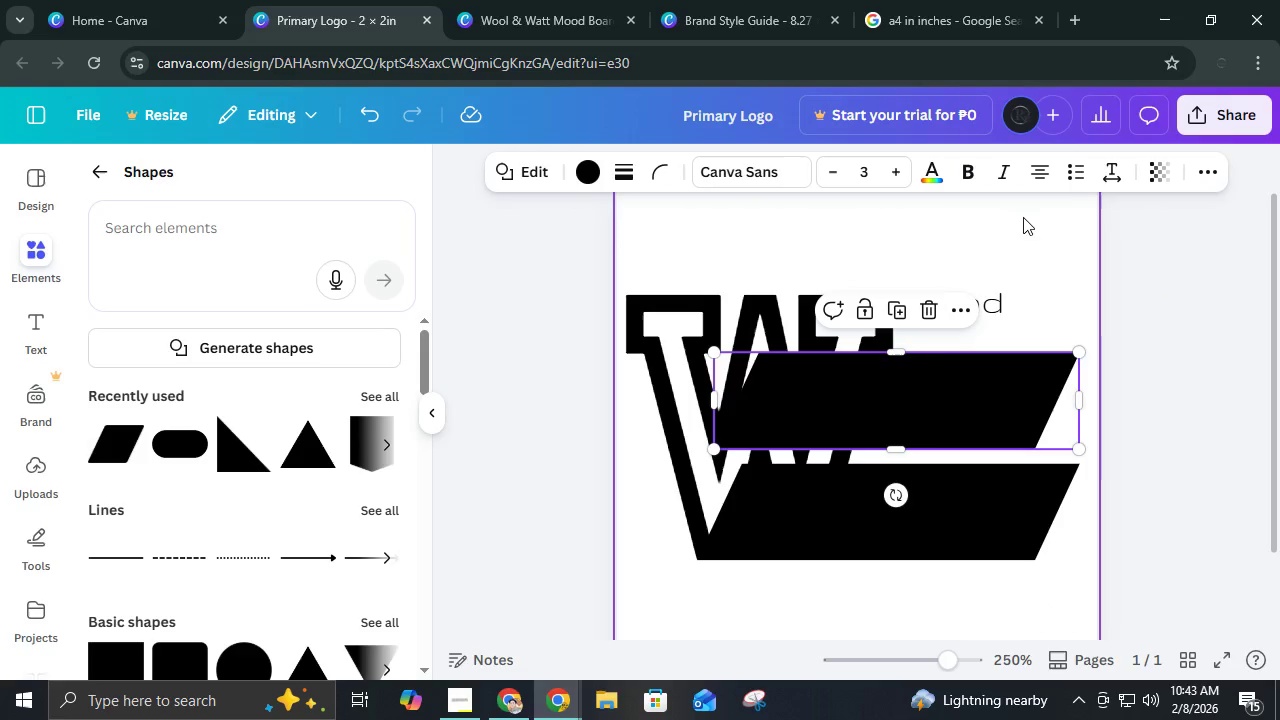 
left_click([1221, 157])
 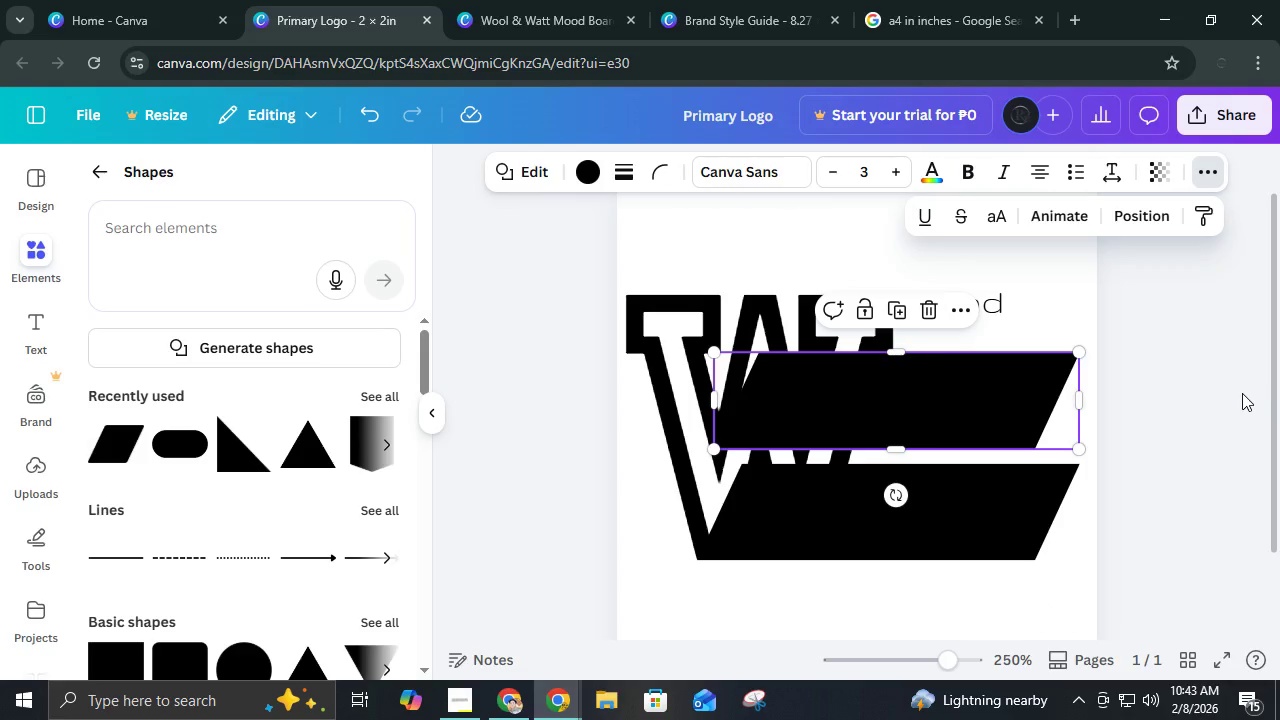 
left_click([1234, 393])
 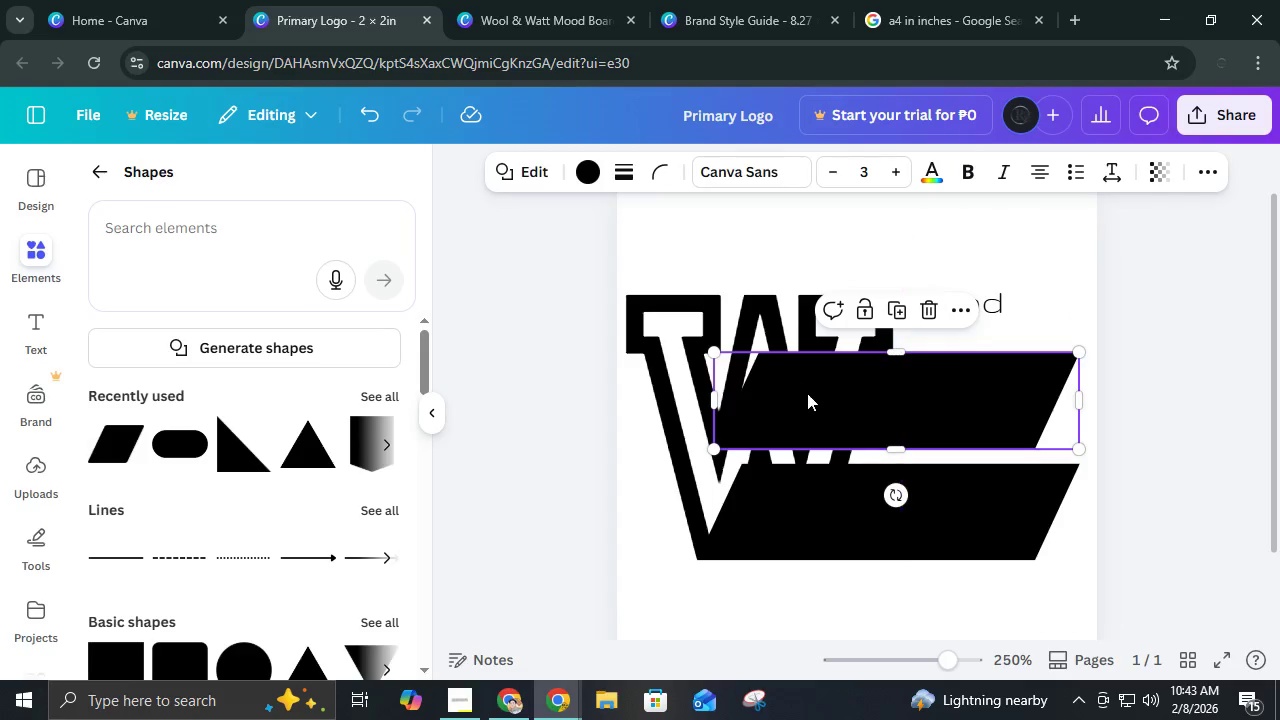 
left_click([937, 317])
 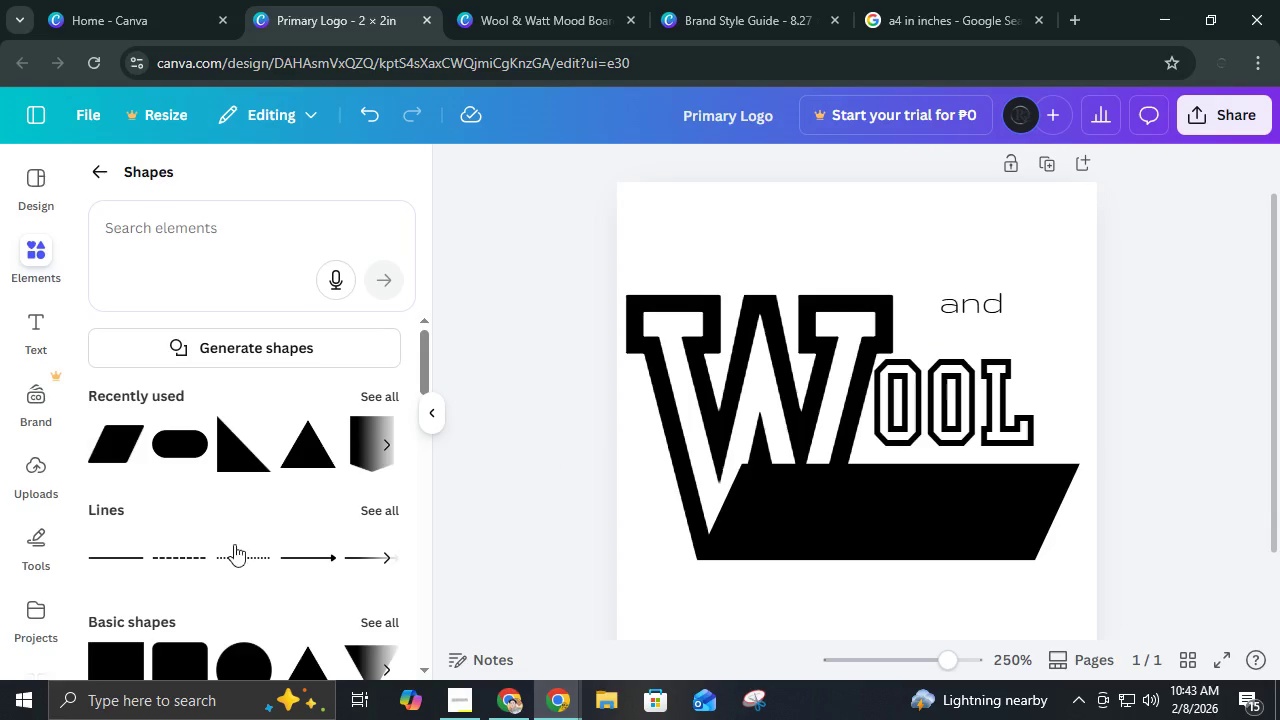 
left_click([391, 394])
 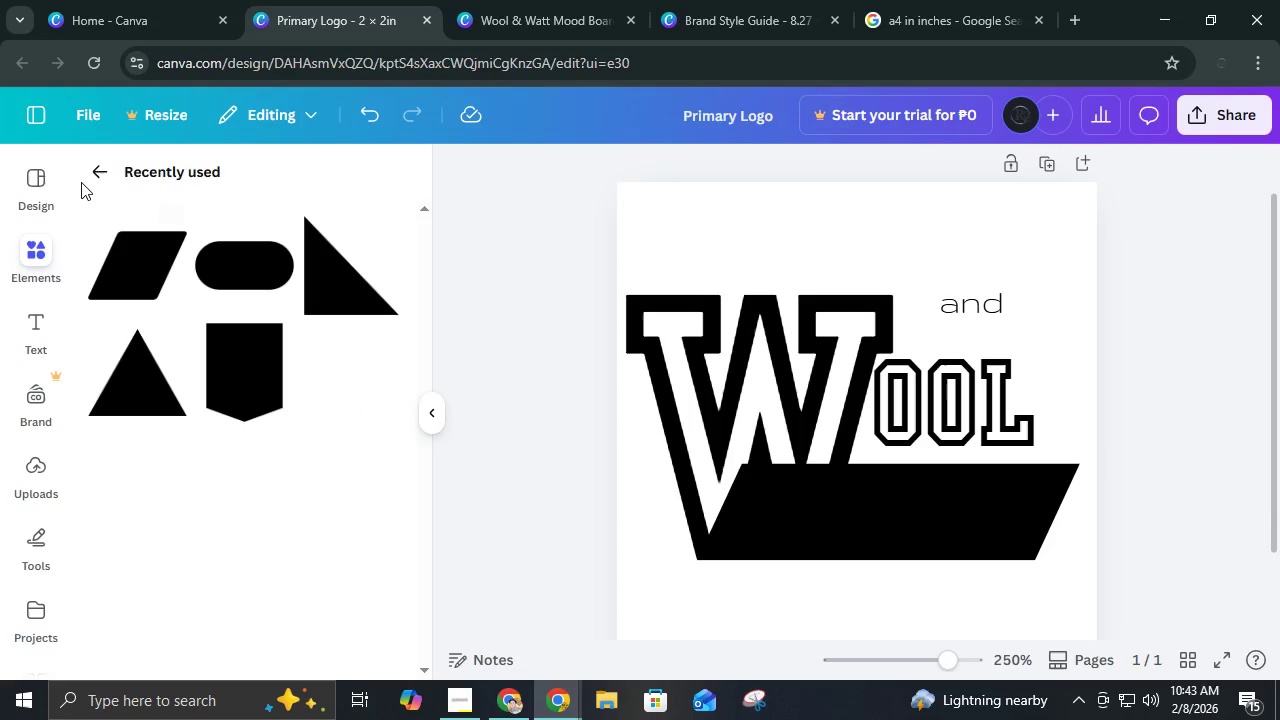 
left_click([101, 166])
 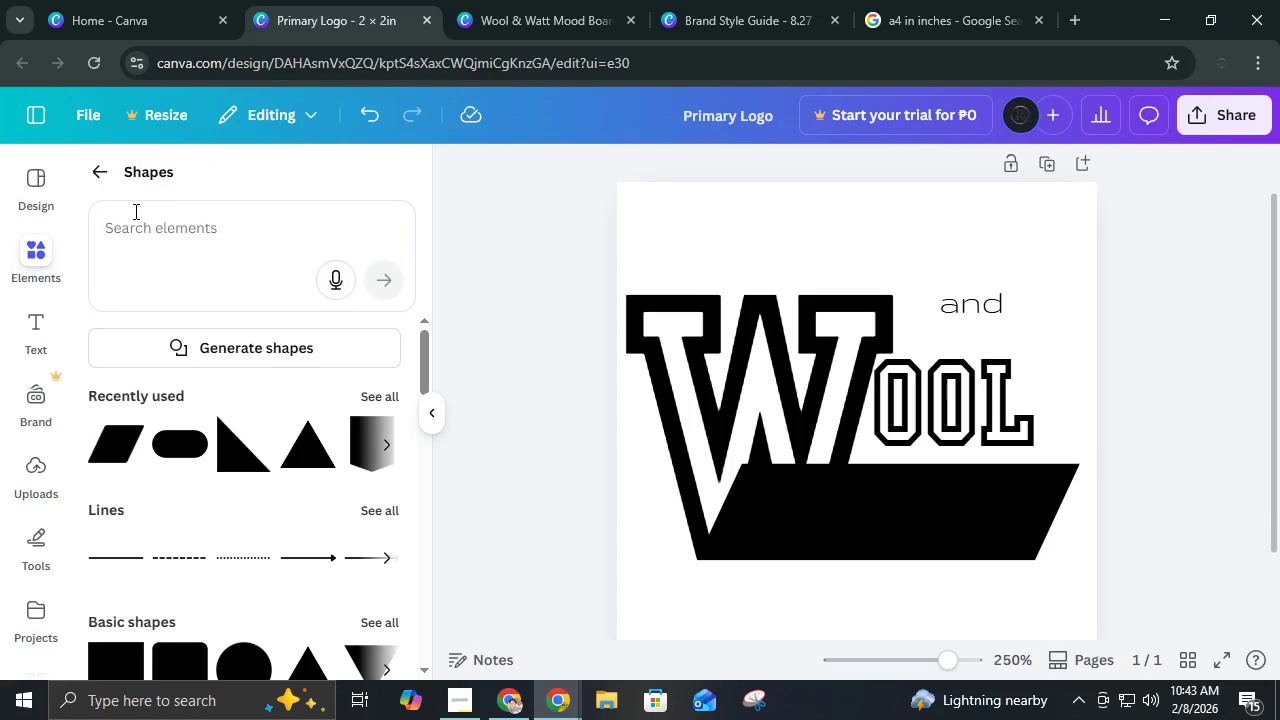 
scroll: coordinate [283, 514], scroll_direction: down, amount: 5.0
 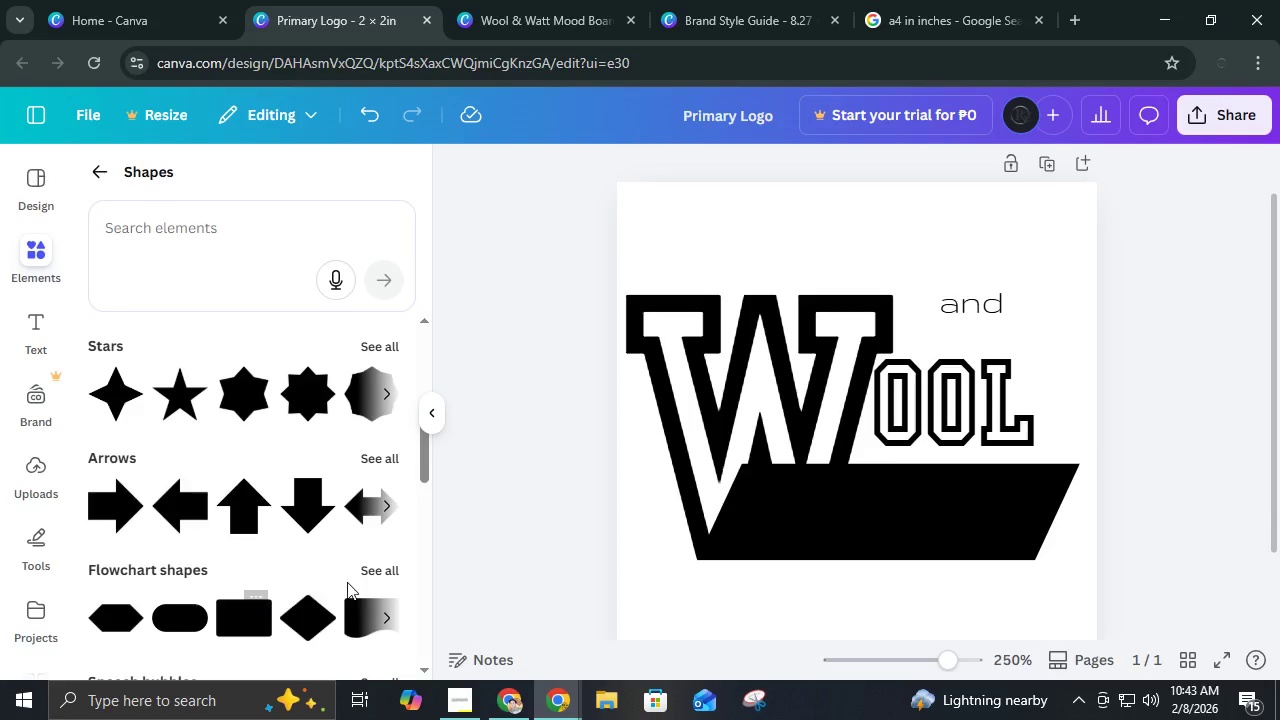 
left_click([359, 575])
 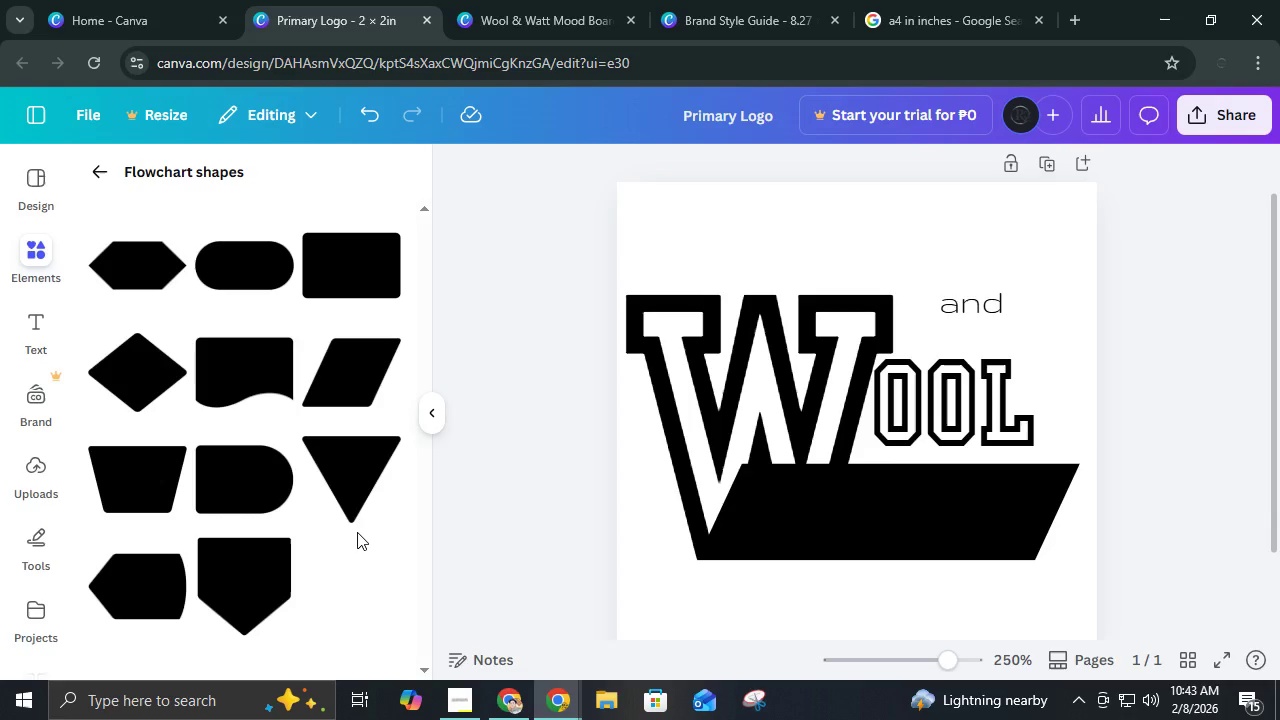 
wait(7.19)
 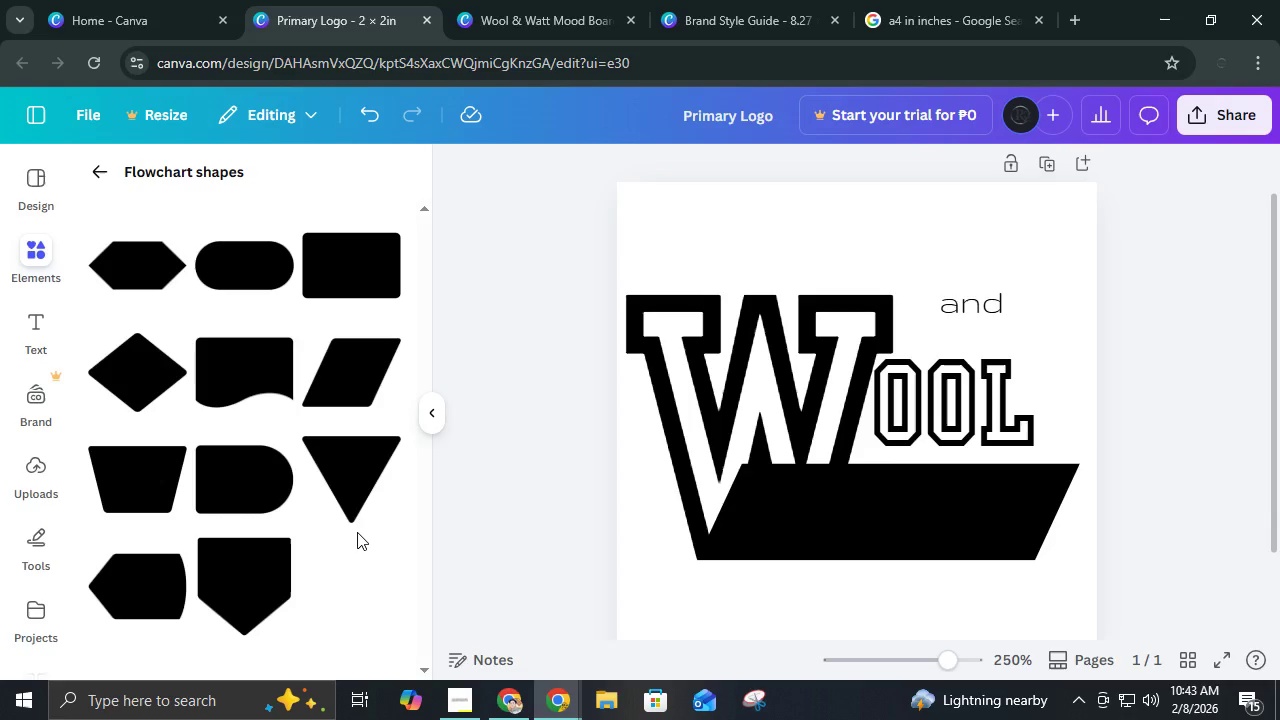 
left_click([143, 486])
 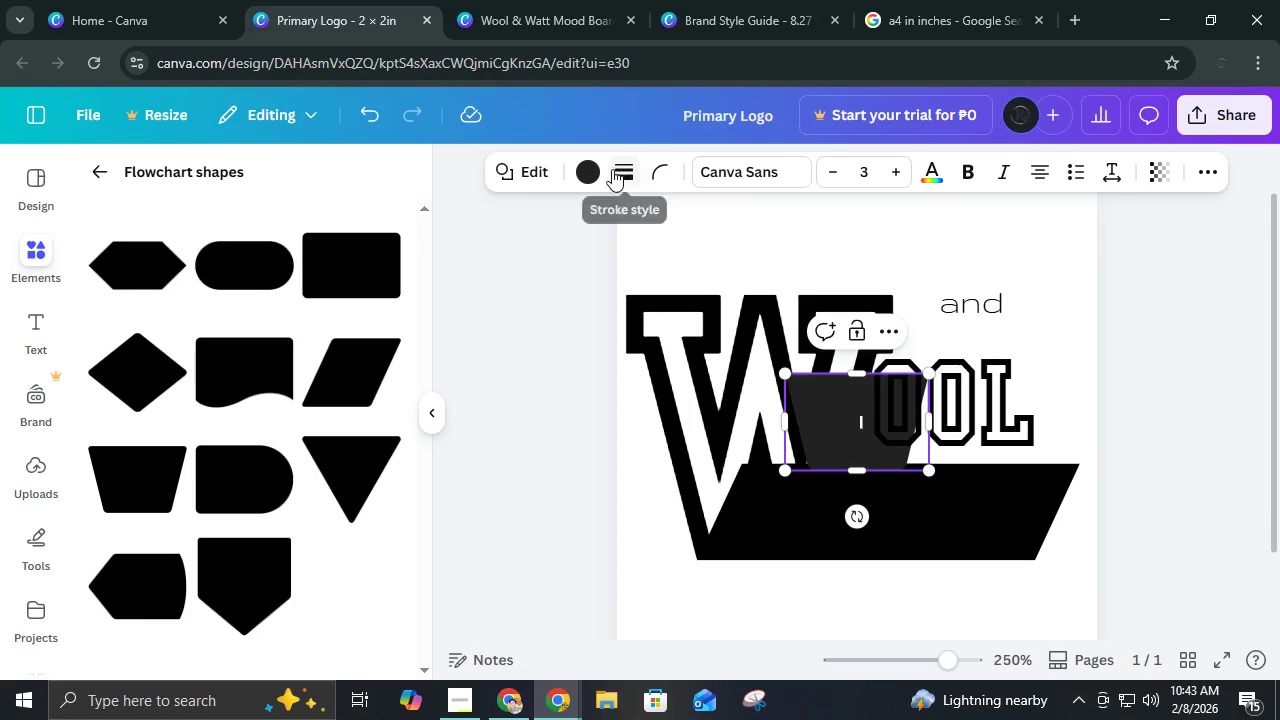 
left_click([601, 174])
 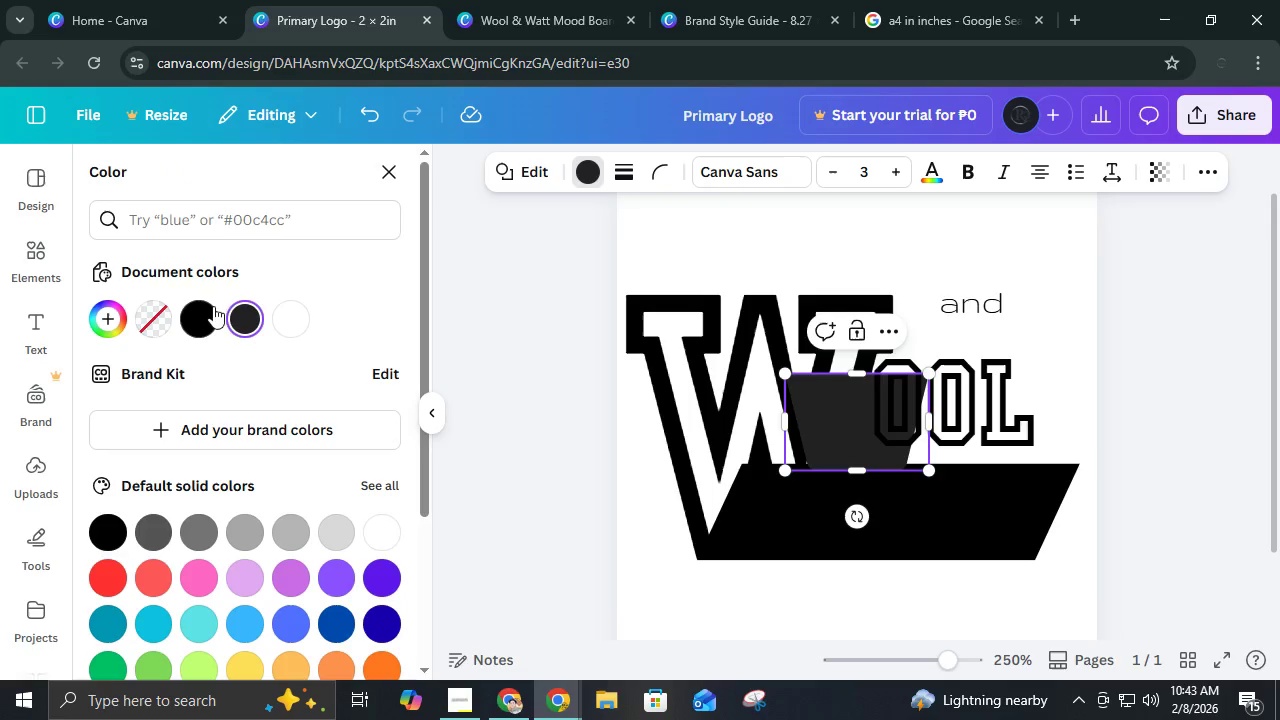 
left_click([207, 311])
 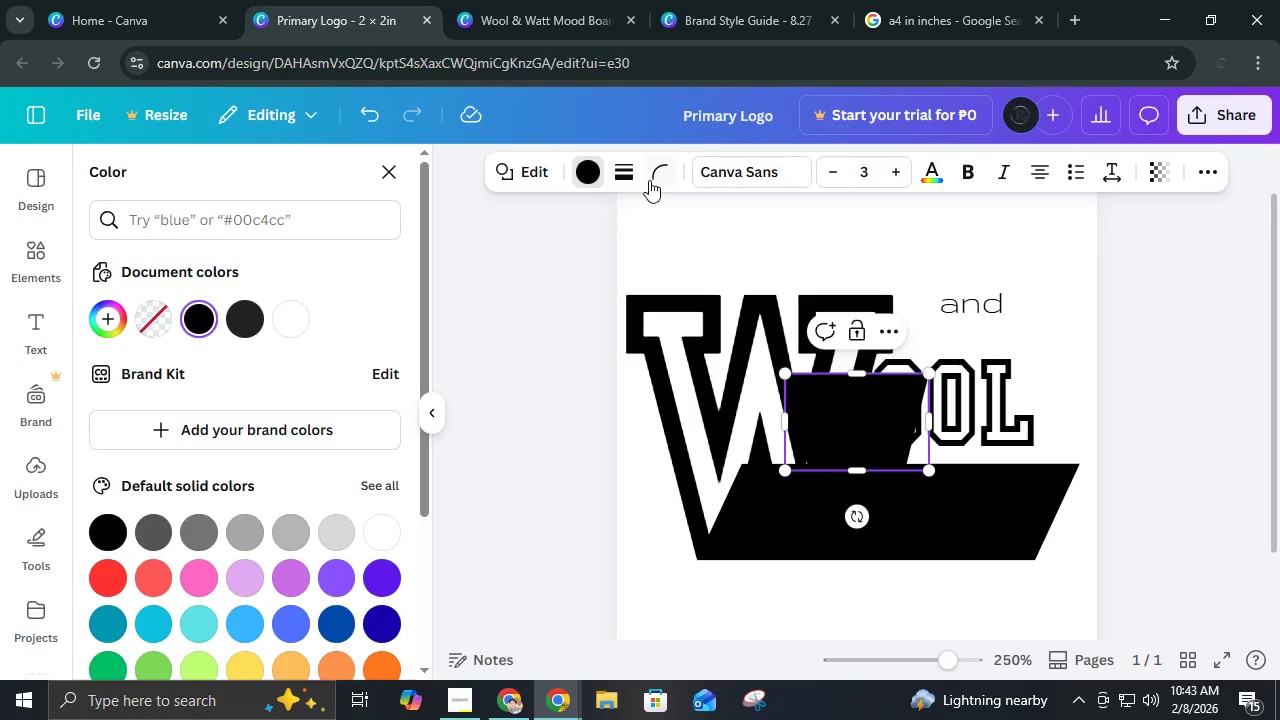 
left_click([651, 178])
 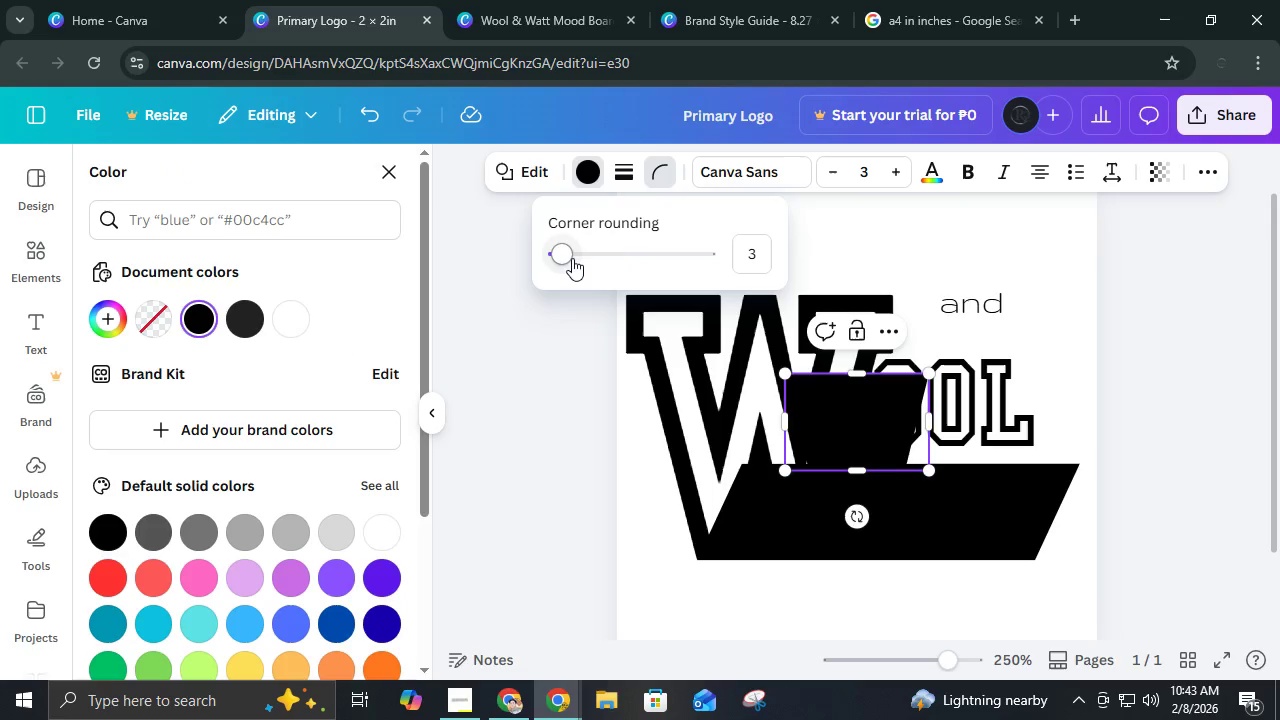 
left_click_drag(start_coordinate=[560, 258], to_coordinate=[466, 271])
 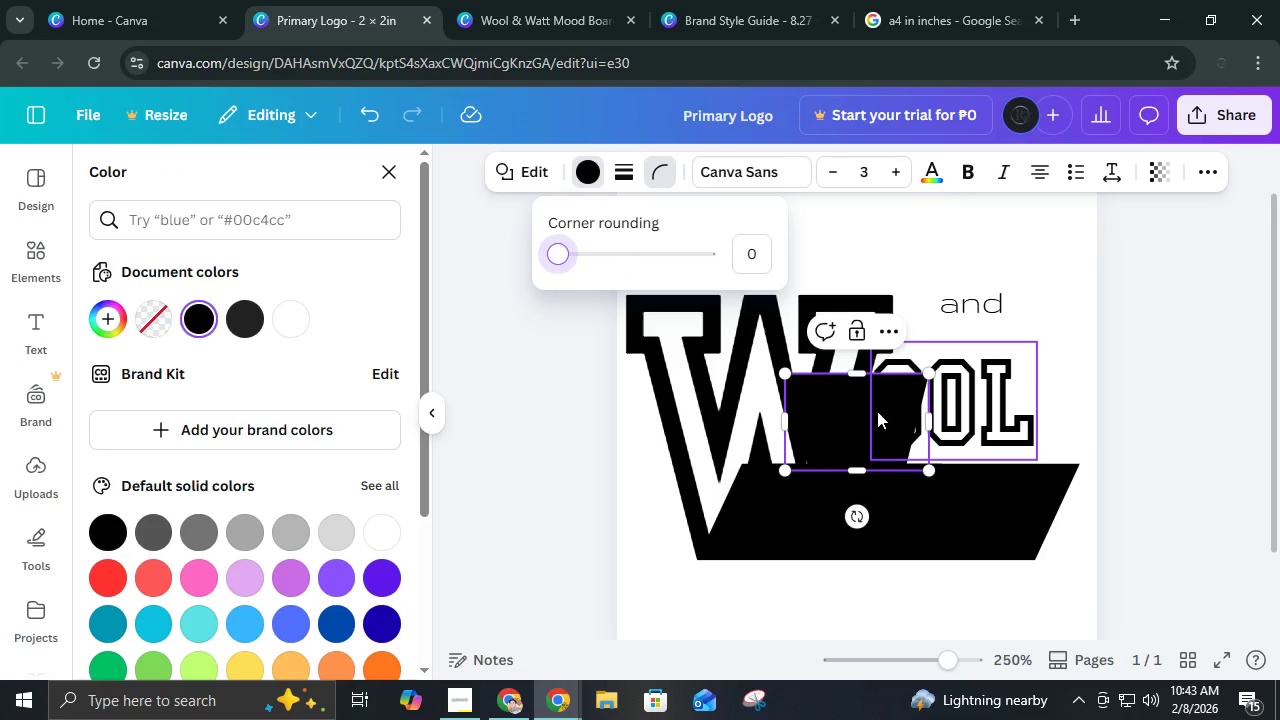 
left_click([871, 411])
 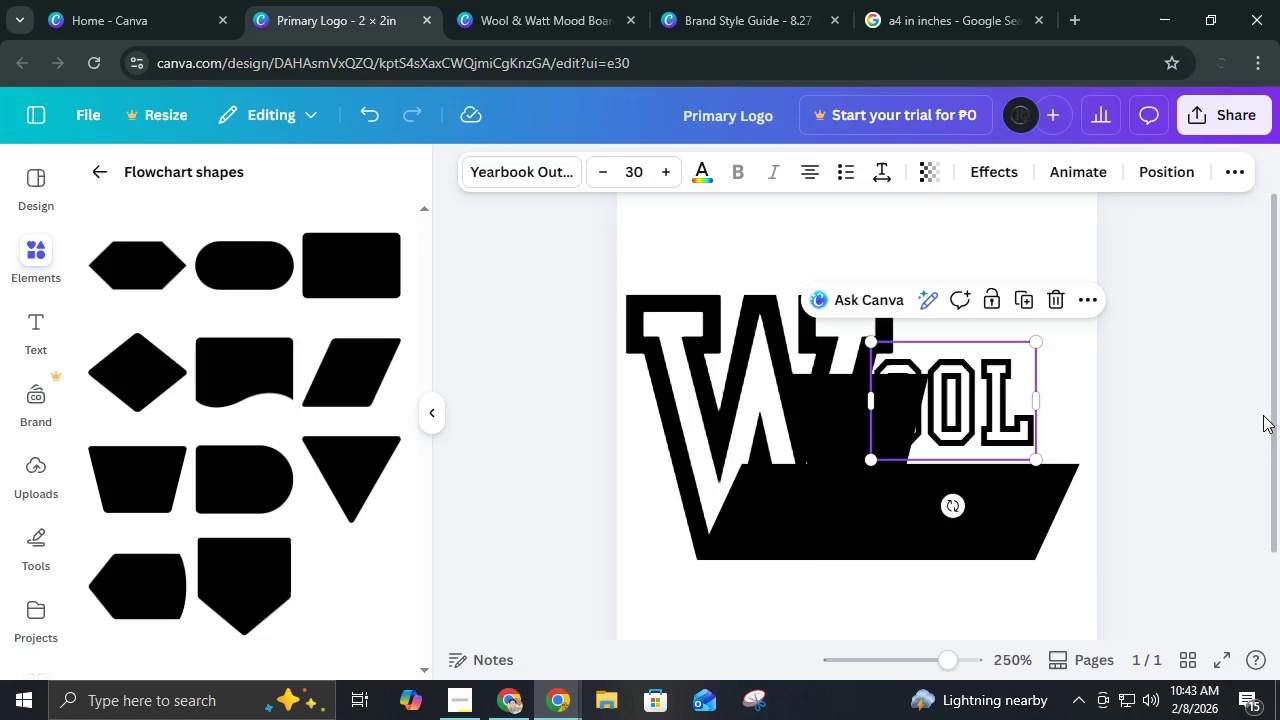 
left_click([1159, 397])
 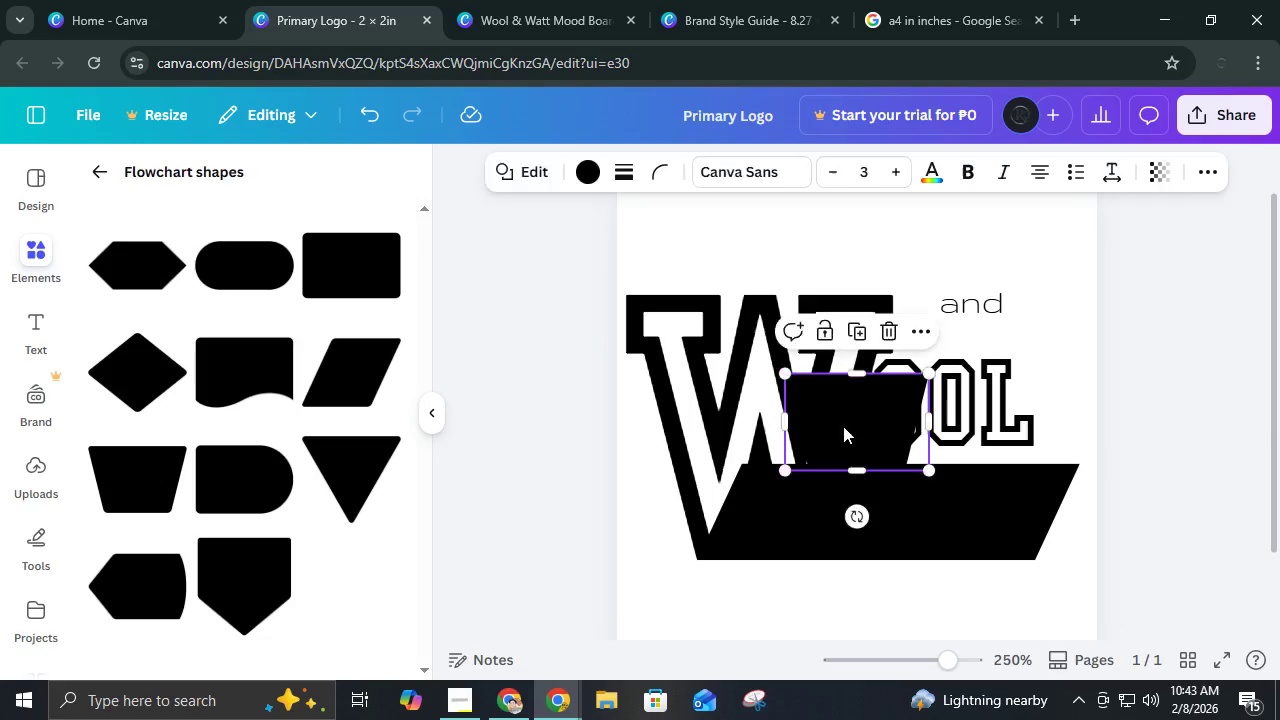 
left_click_drag(start_coordinate=[839, 439], to_coordinate=[830, 420])
 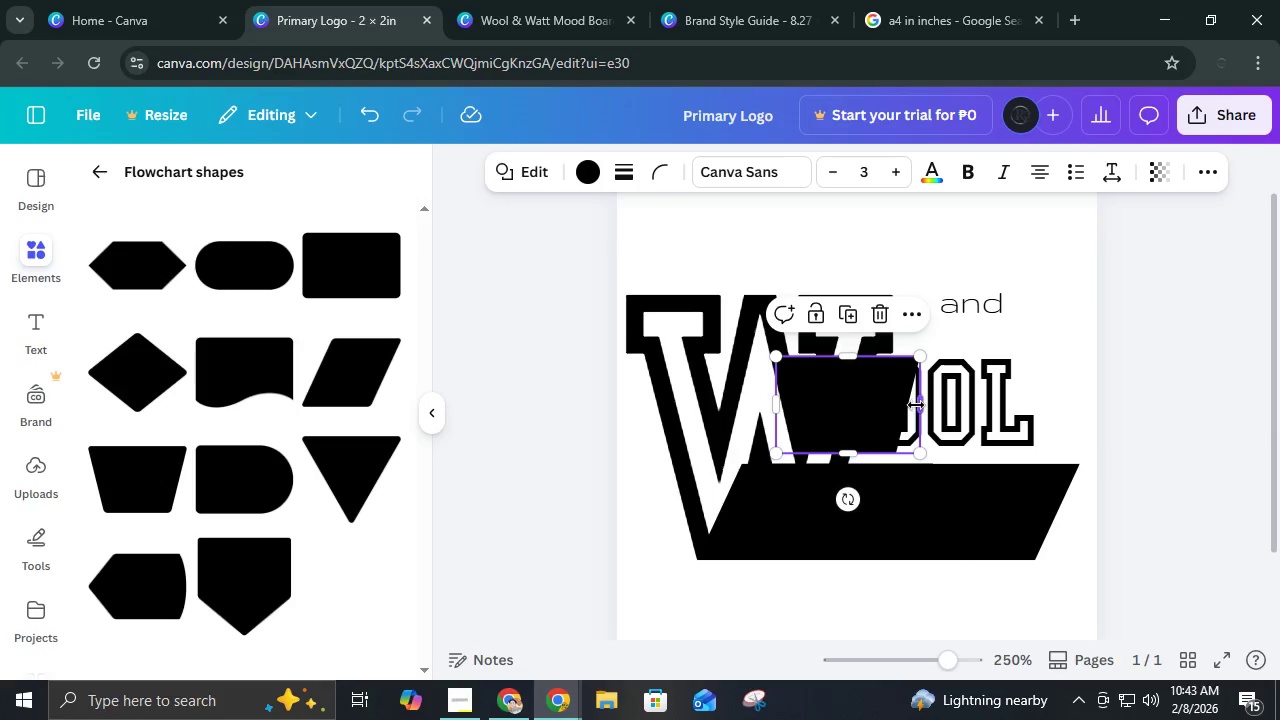 
left_click_drag(start_coordinate=[916, 405], to_coordinate=[1063, 415])
 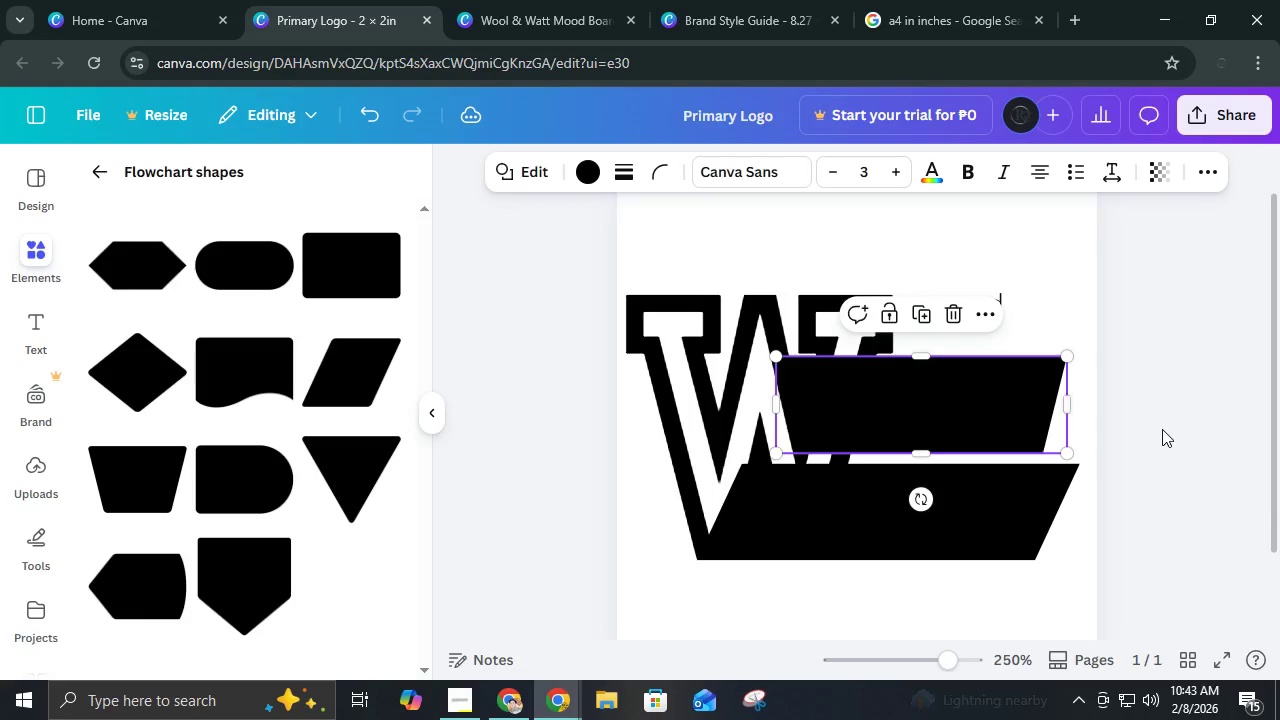 
left_click([1162, 429])
 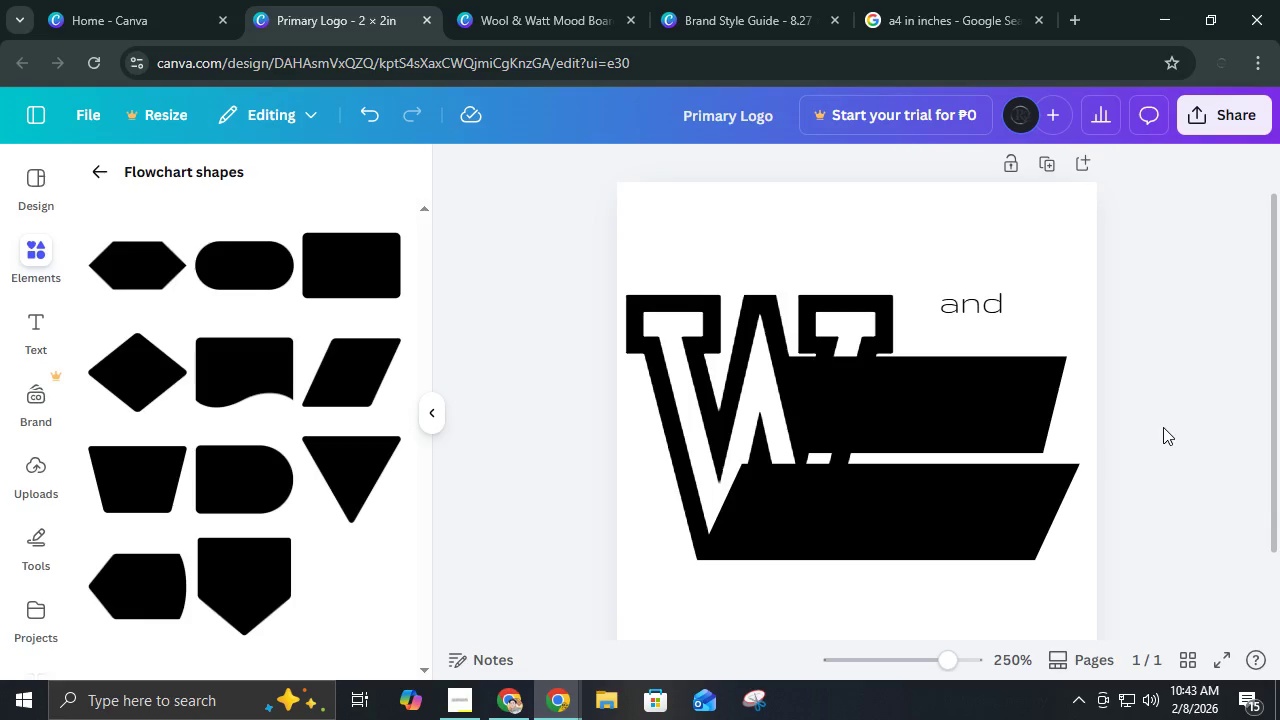 
left_click([1163, 427])
 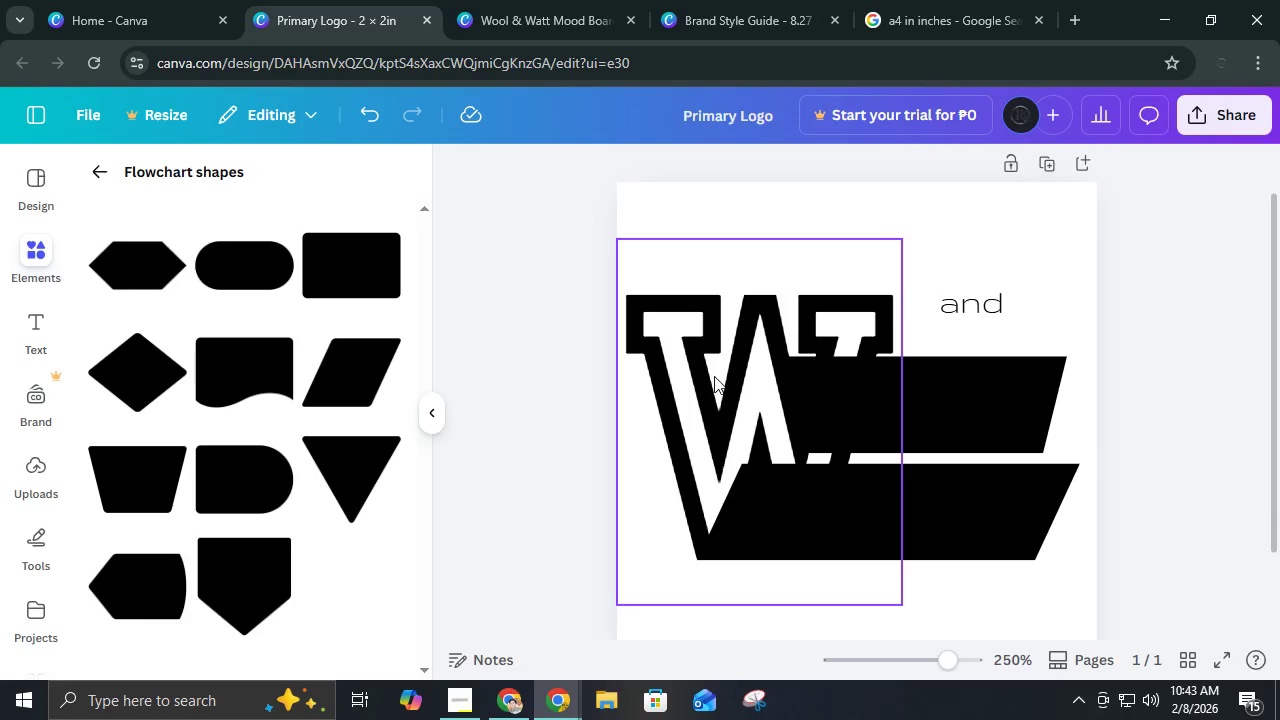 
left_click([714, 376])
 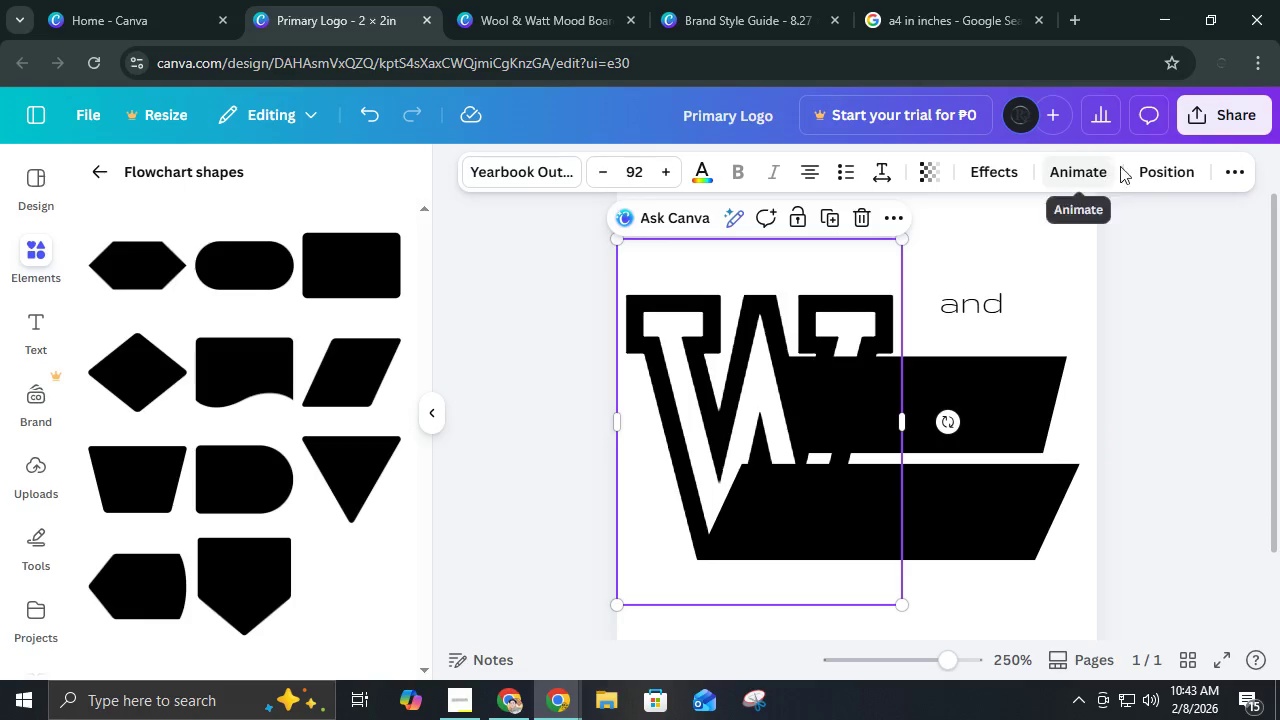 
left_click([1148, 166])
 